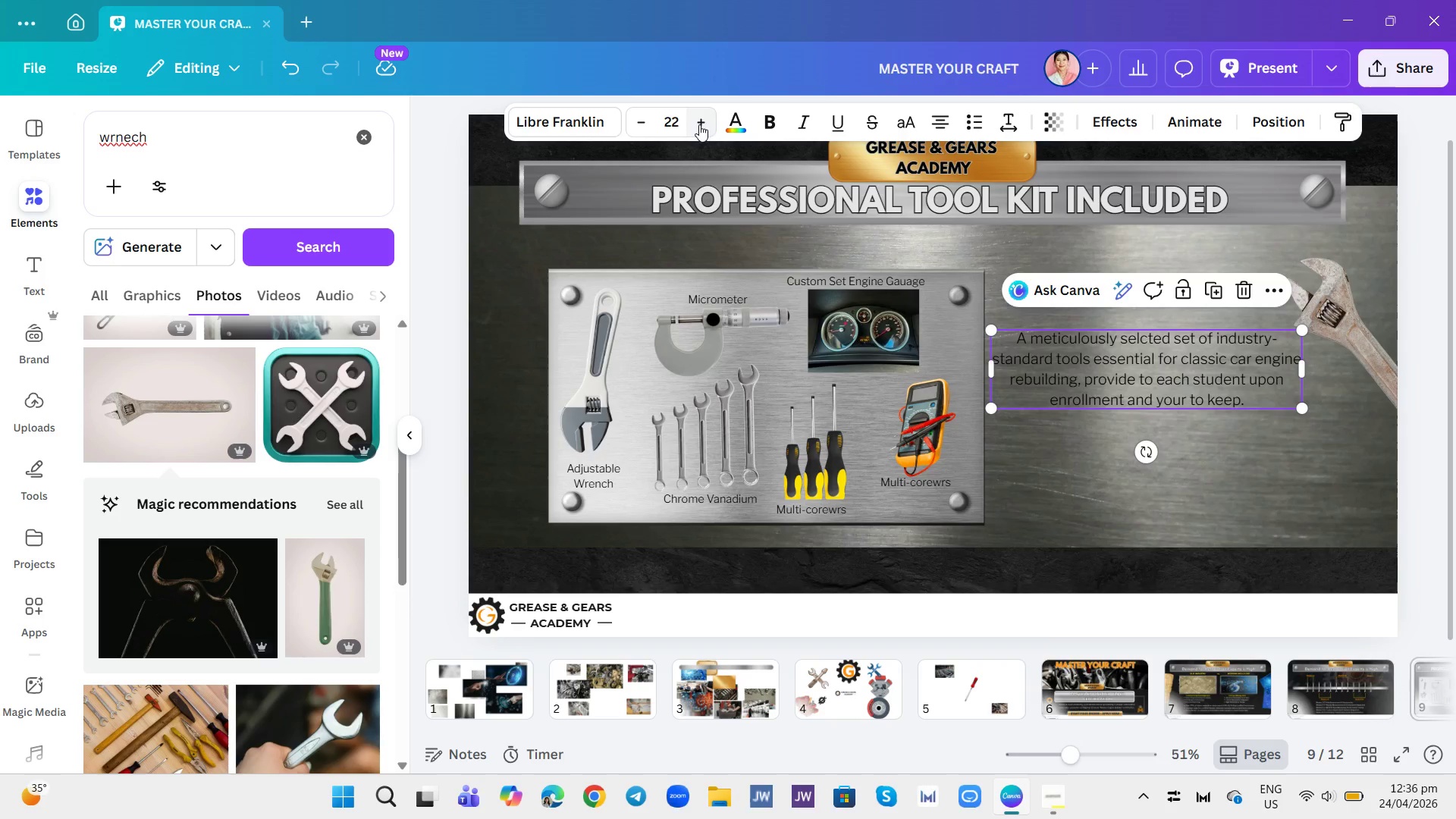 
triple_click([699, 124])
 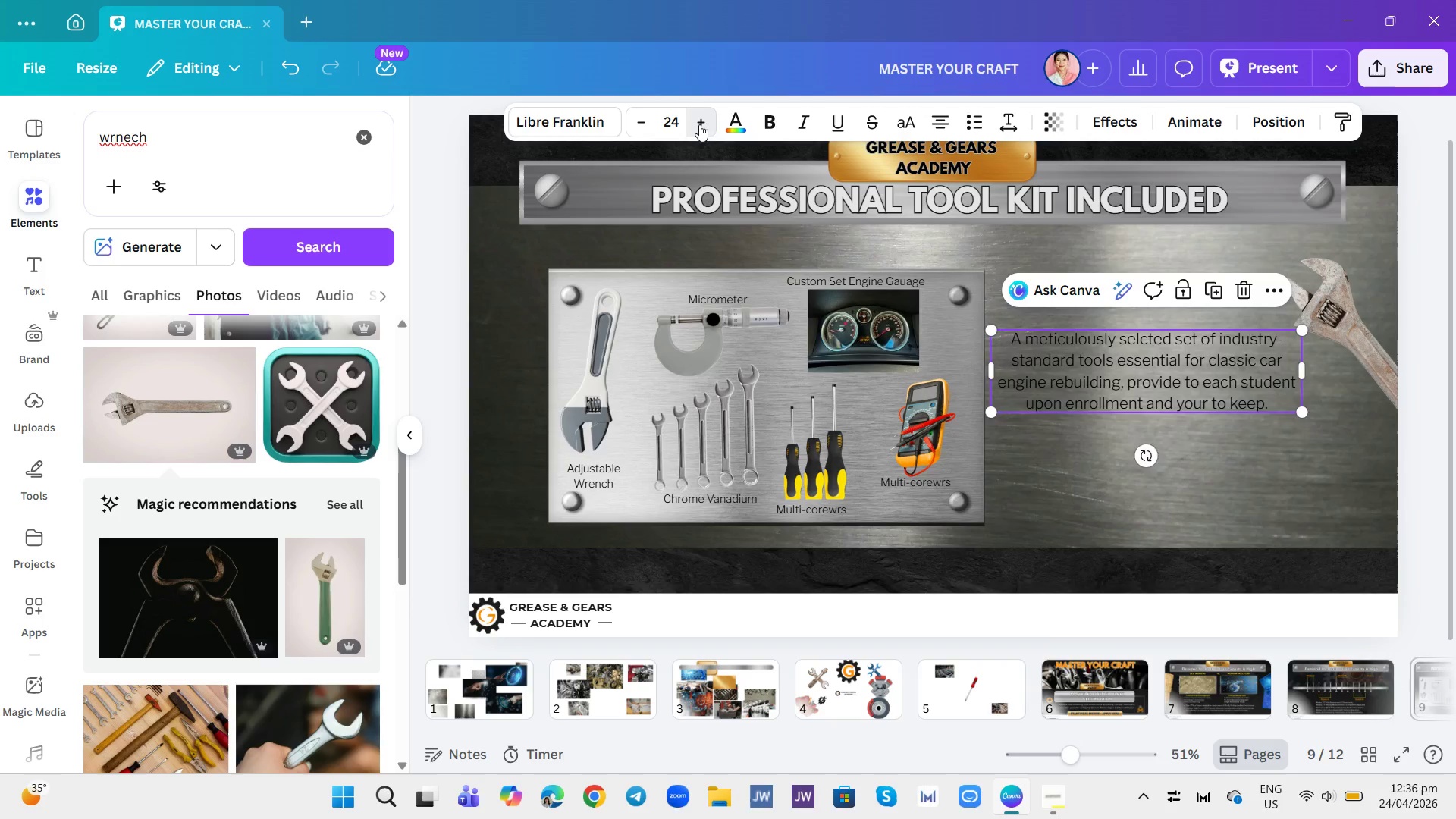 
triple_click([699, 124])
 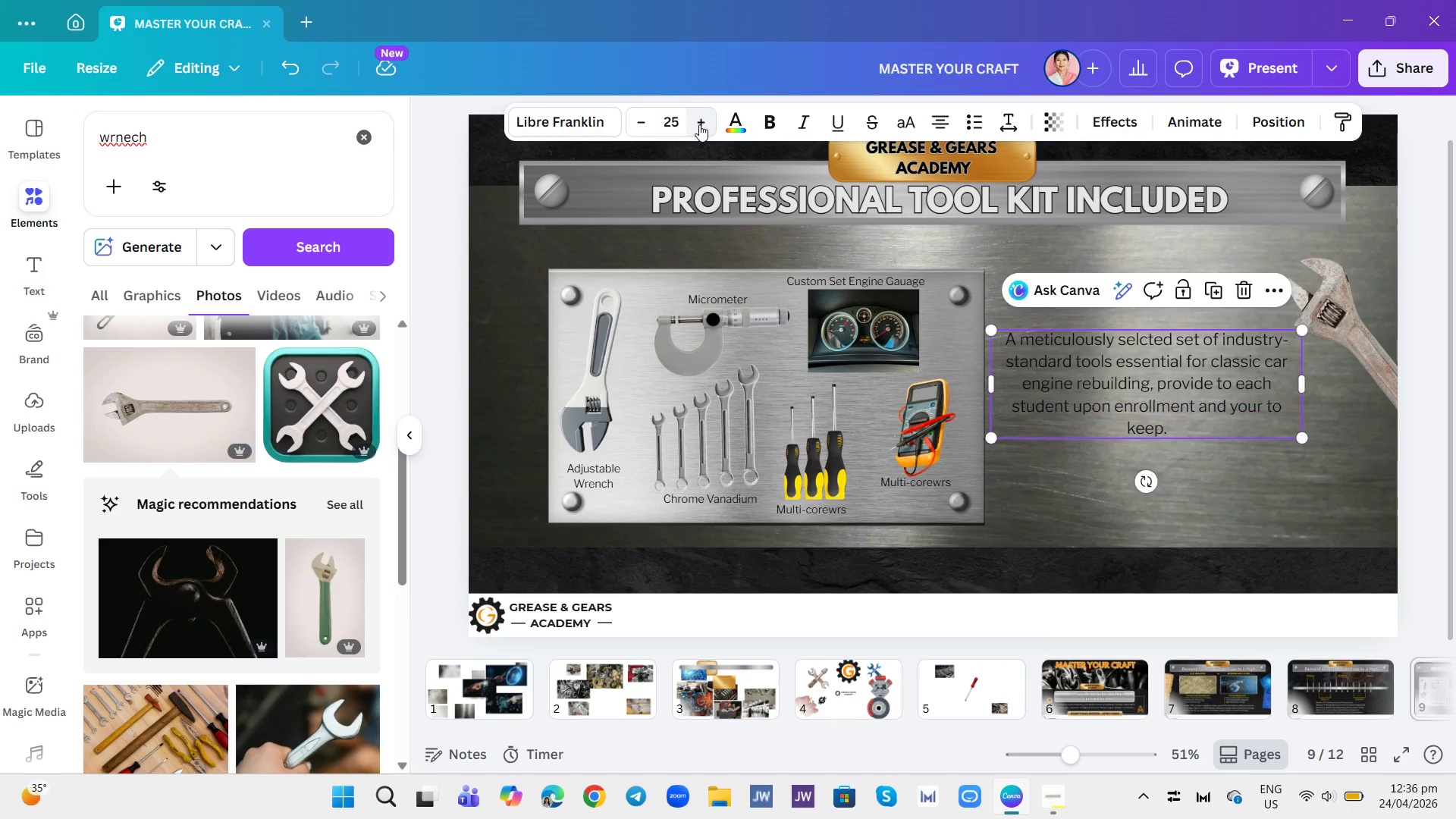 
triple_click([699, 124])
 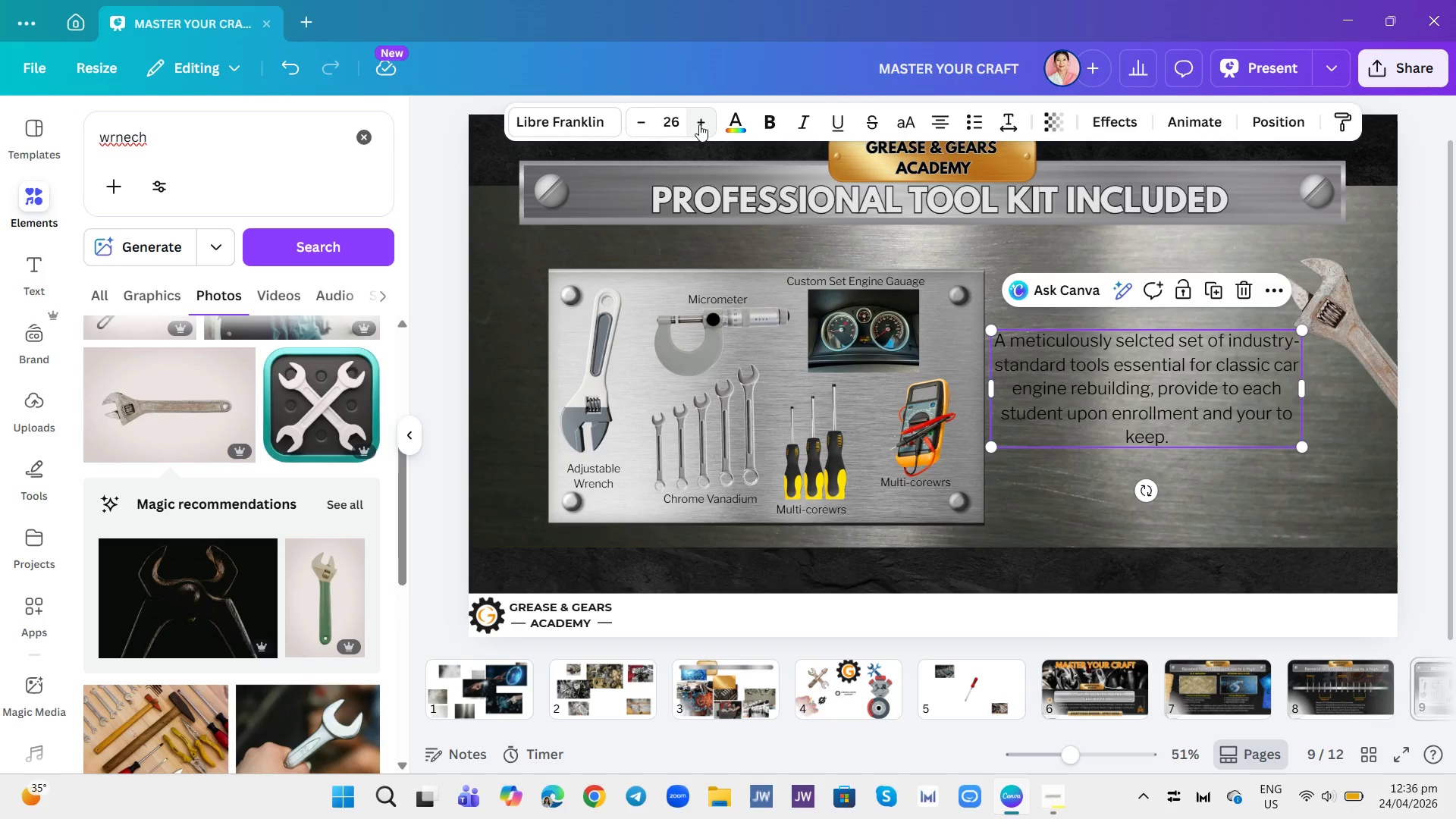 
triple_click([699, 124])
 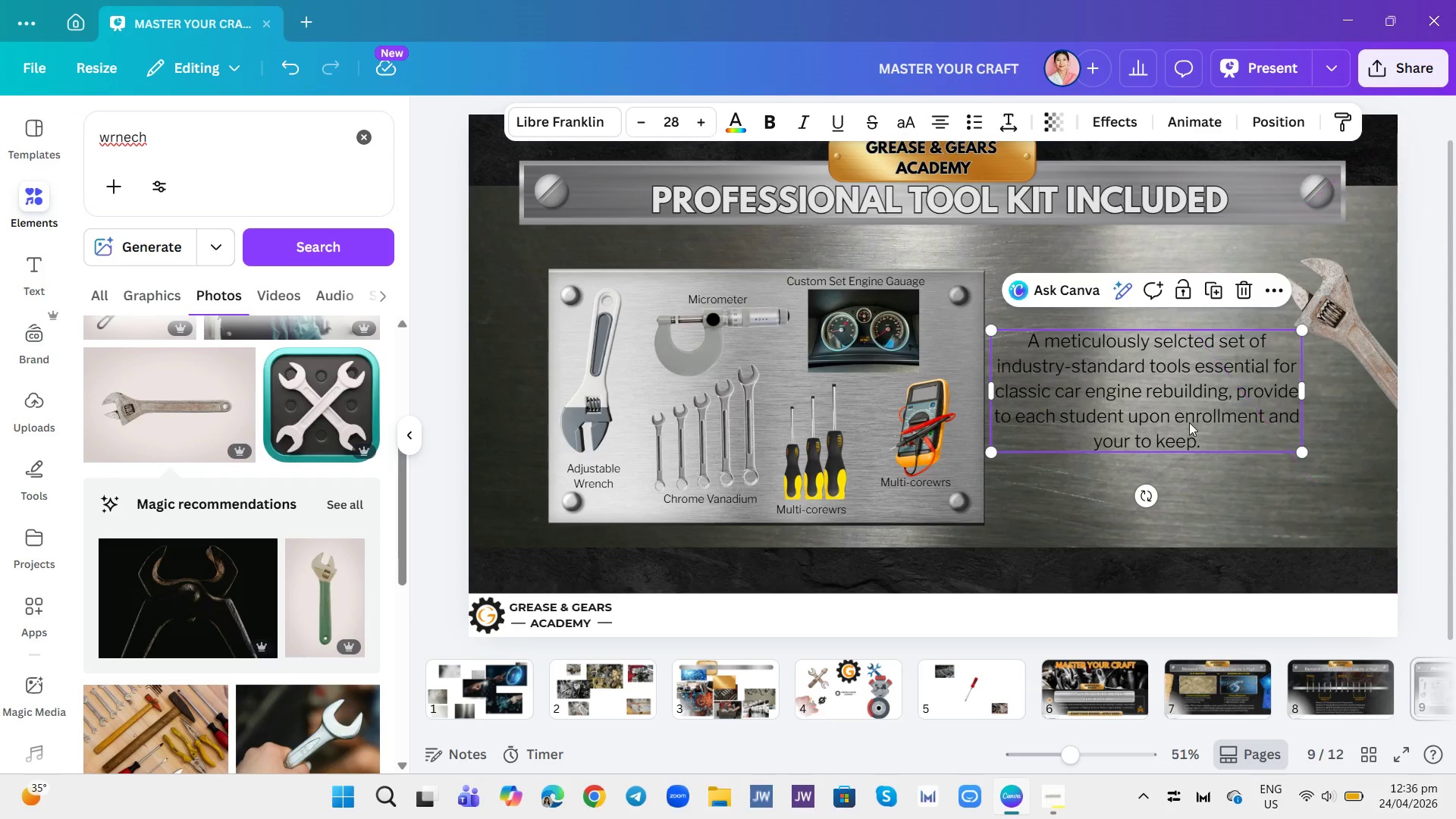 
left_click([1260, 516])
 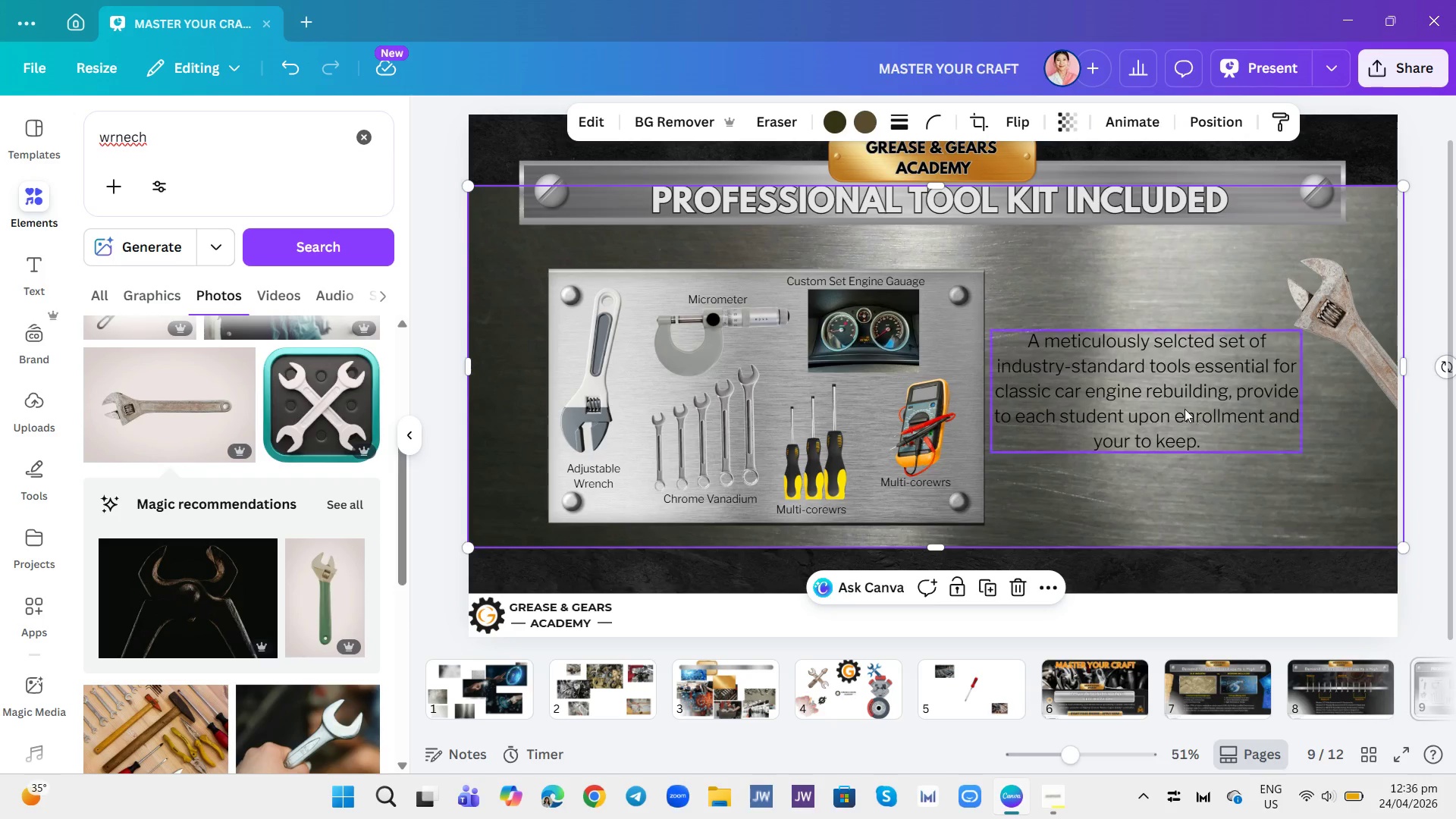 
left_click([1185, 409])
 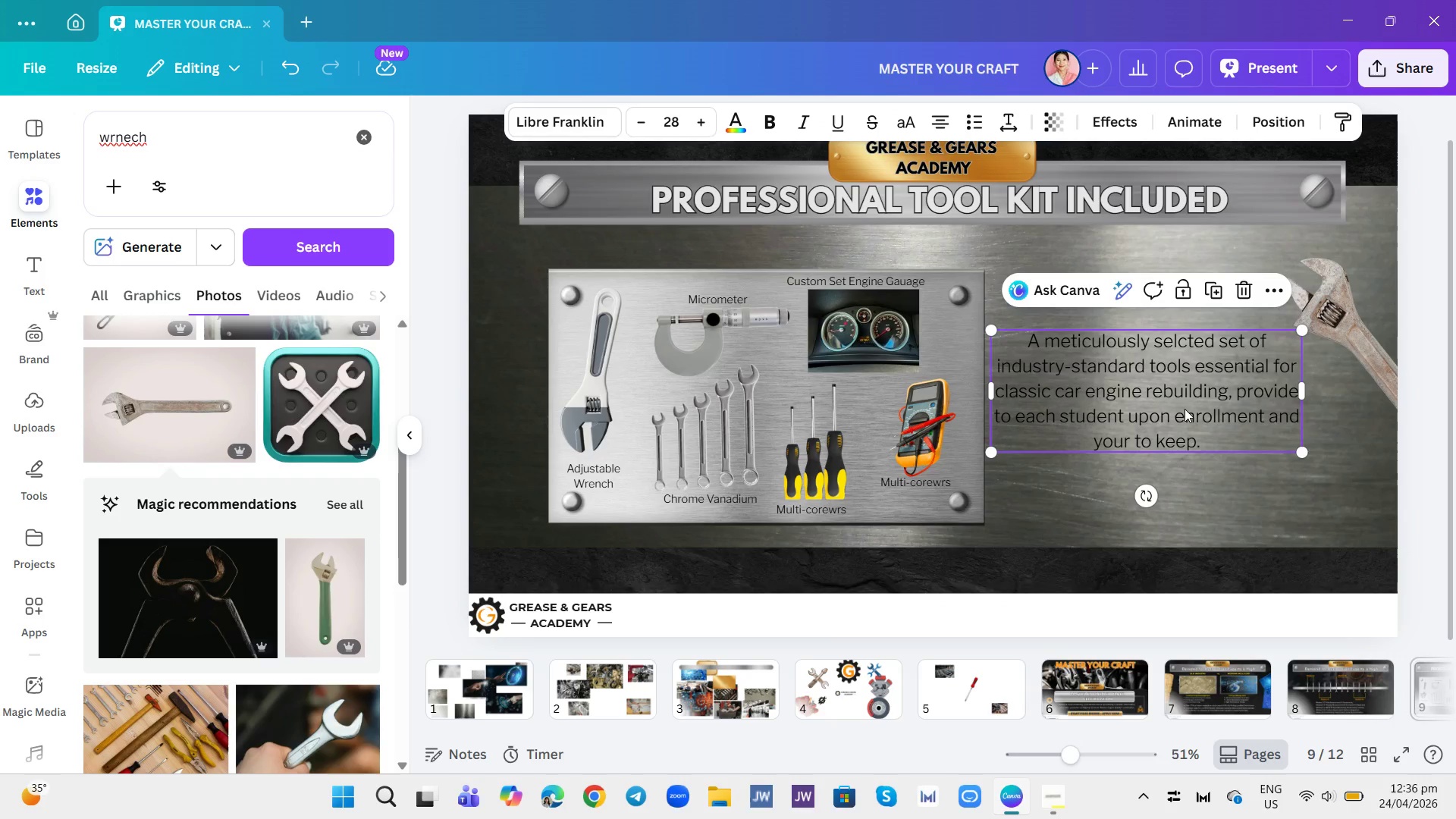 
left_click_drag(start_coordinate=[1185, 409], to_coordinate=[1194, 395])
 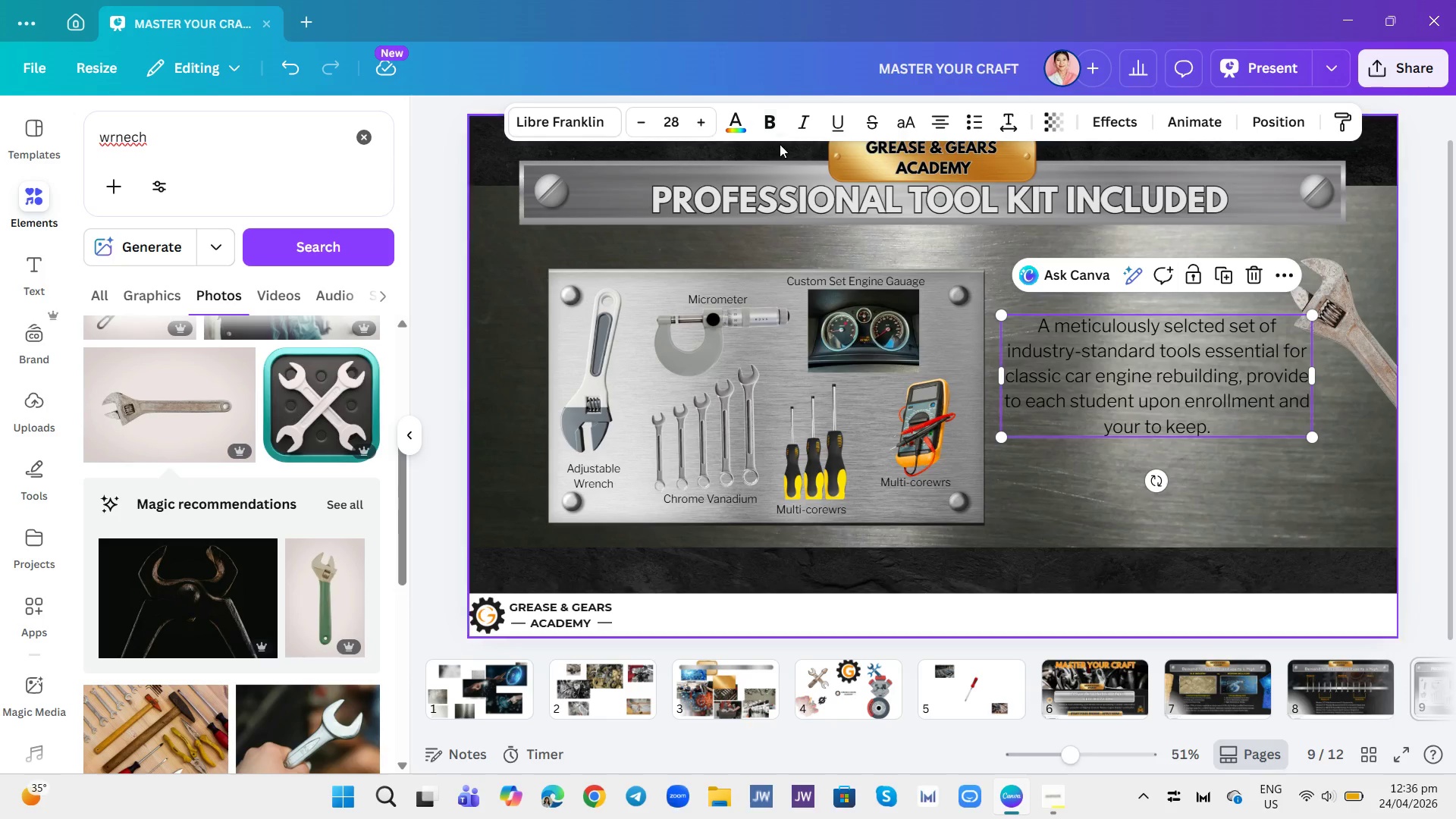 
double_click([1107, 367])
 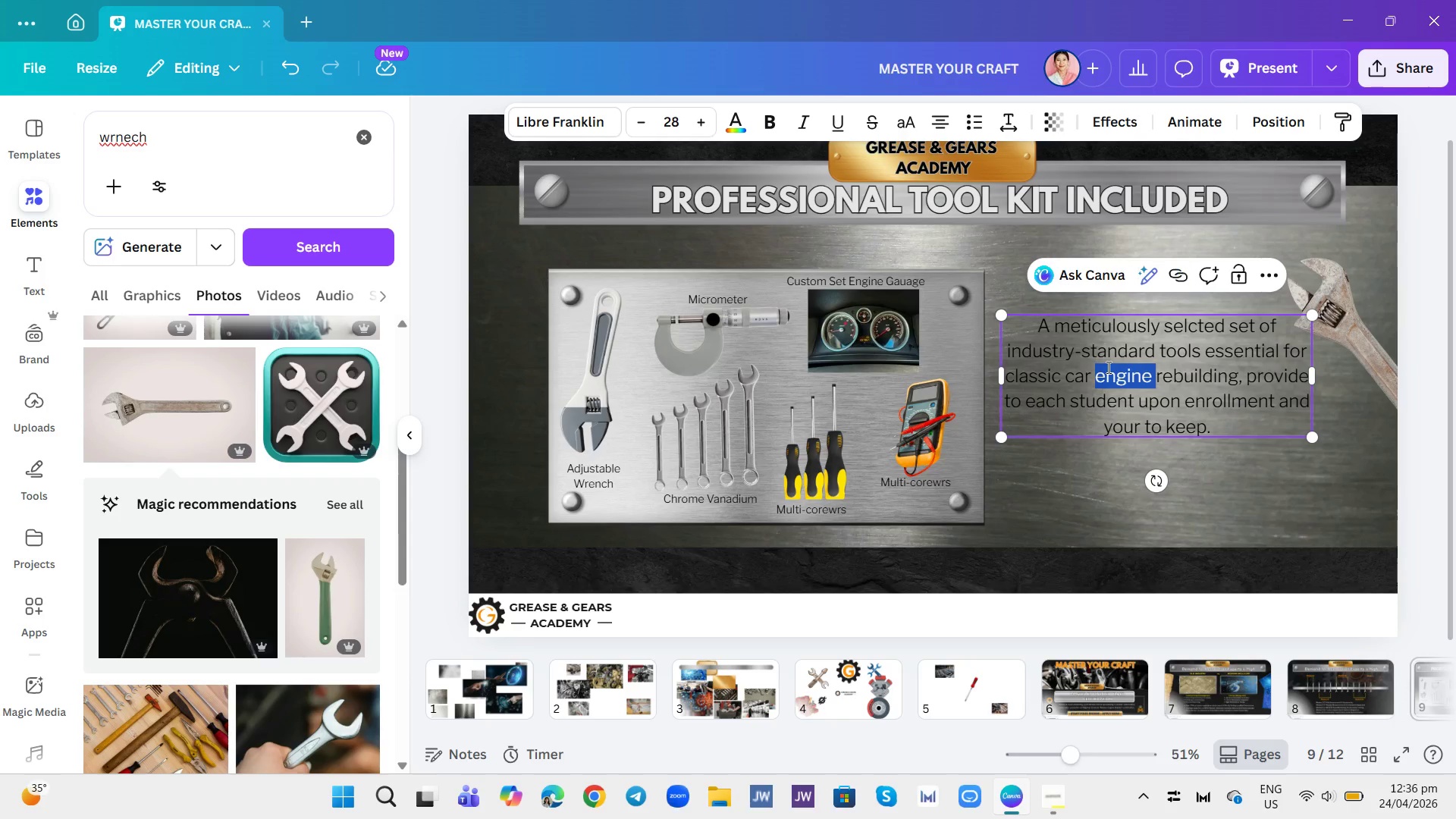 
triple_click([1107, 367])
 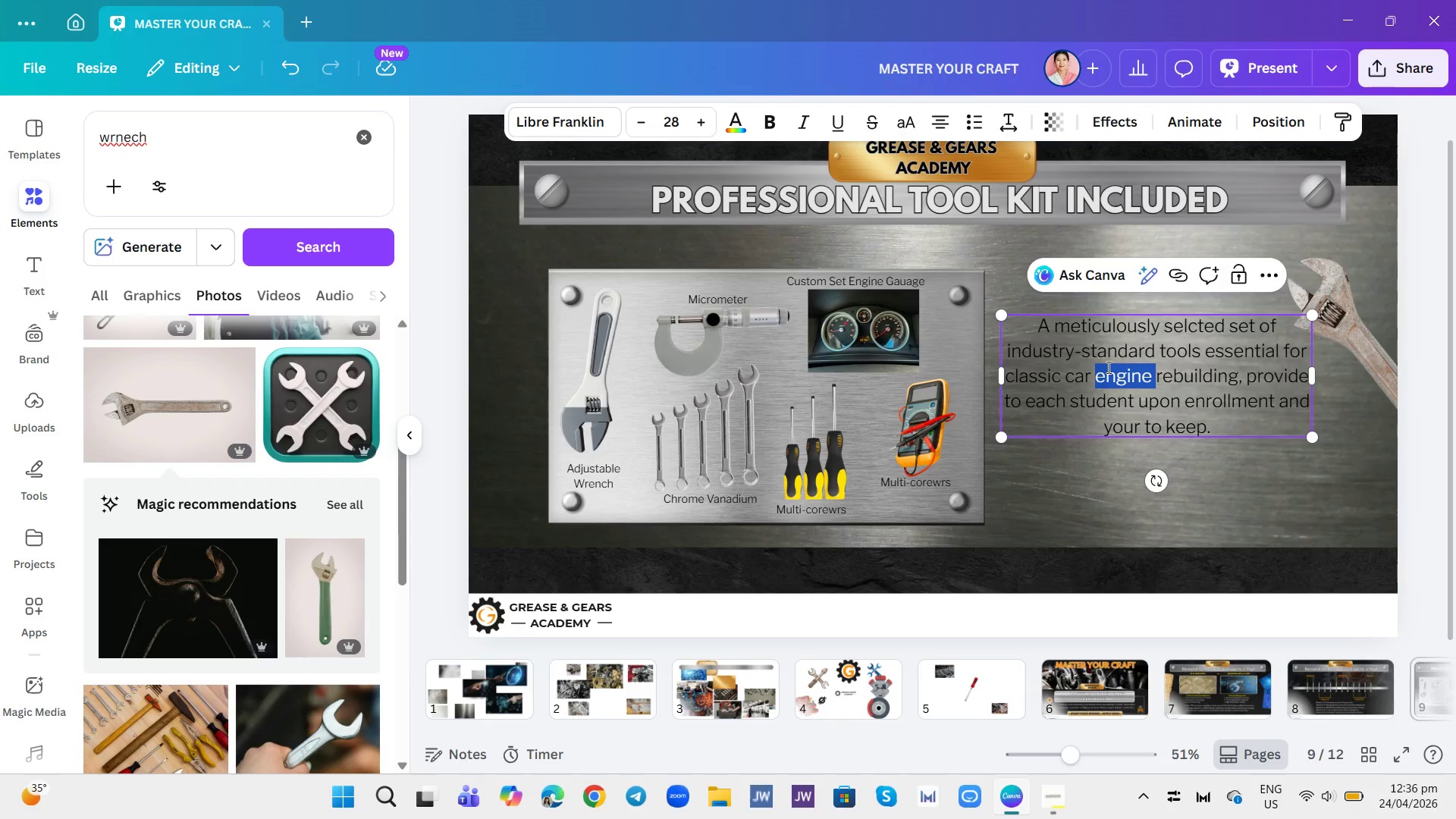 
triple_click([1107, 367])
 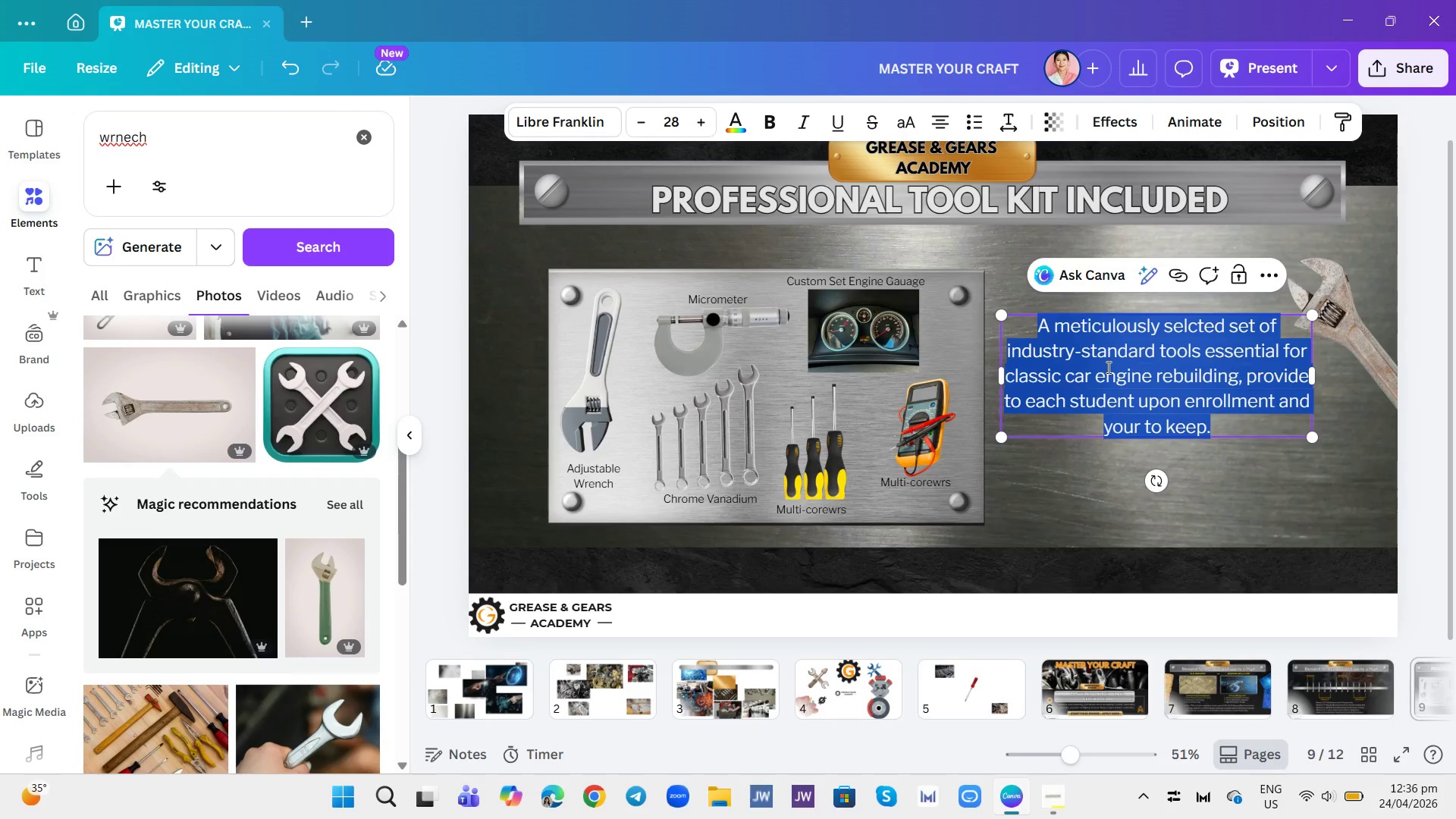 
triple_click([1107, 367])
 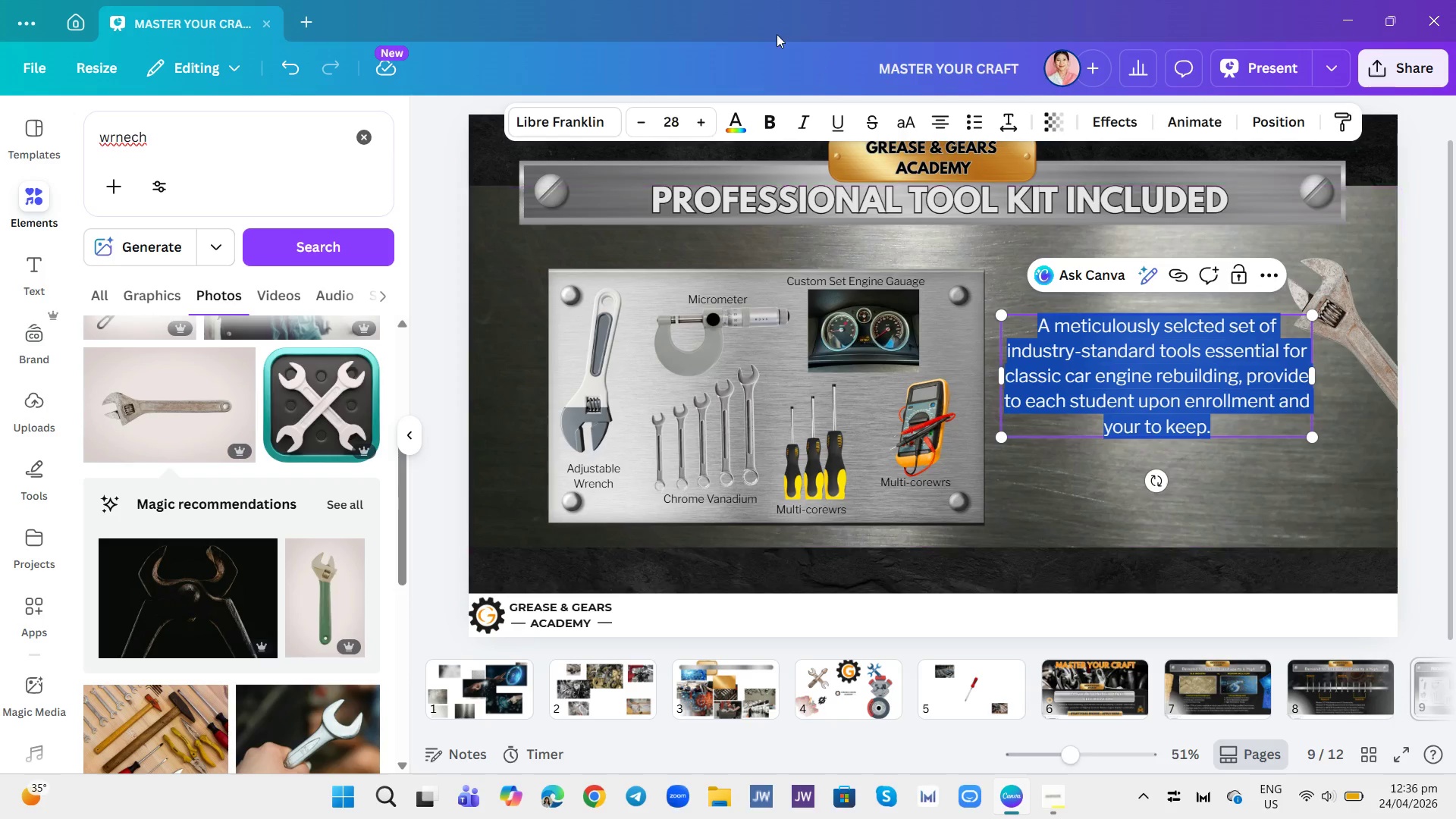 
mouse_move([762, 112])
 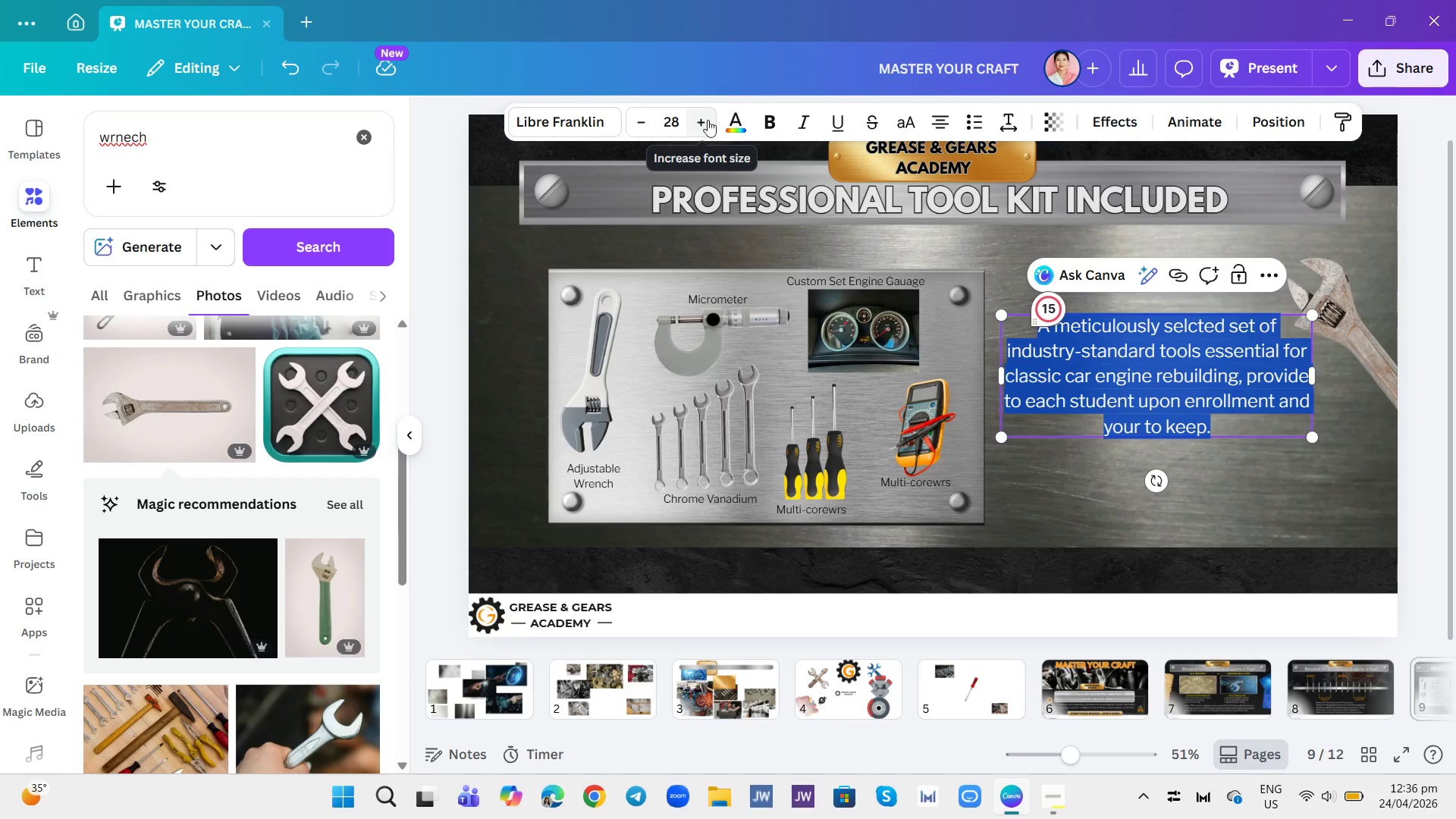 
left_click([731, 127])
 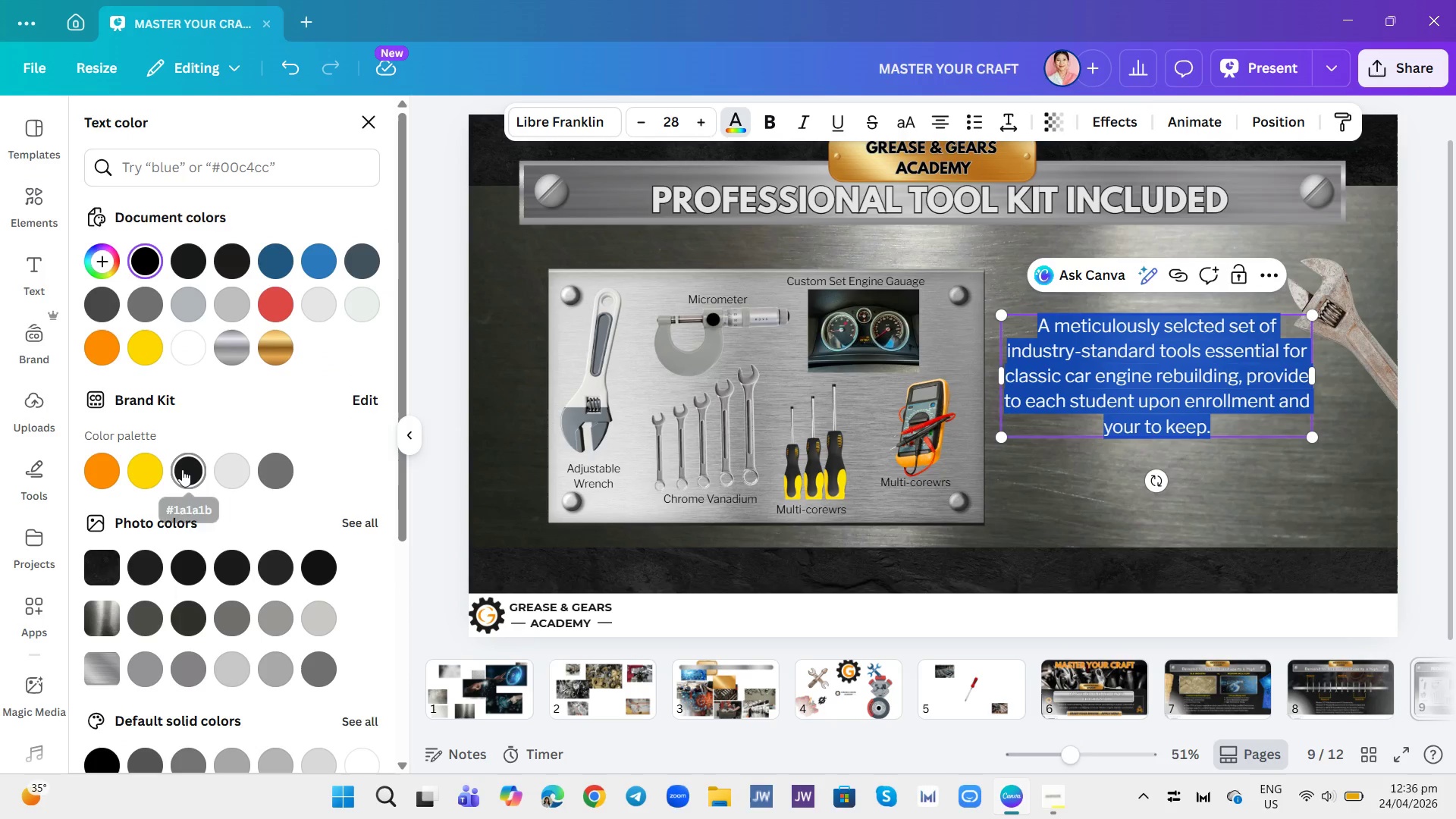 
left_click([187, 467])
 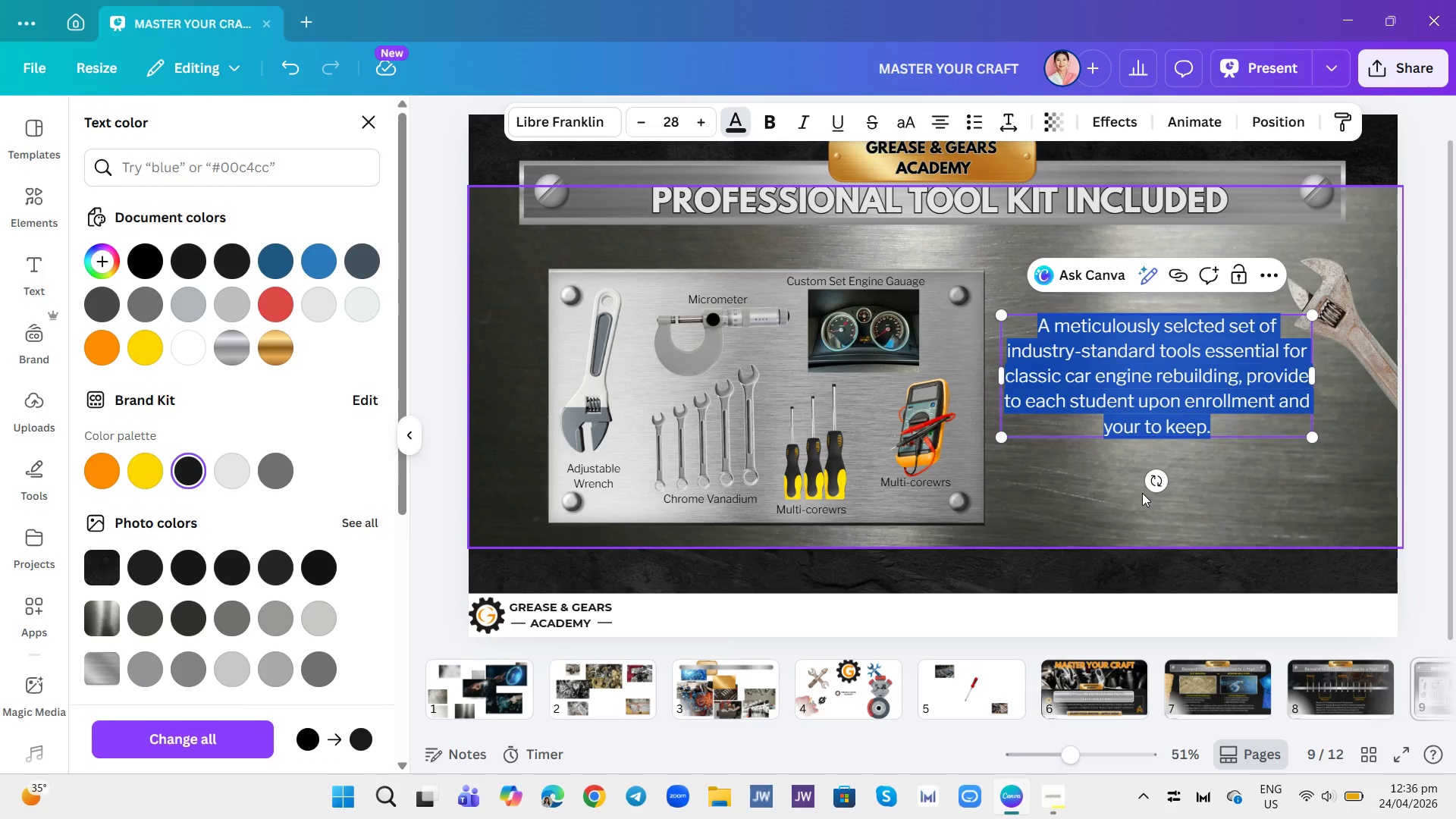 
left_click([1142, 493])
 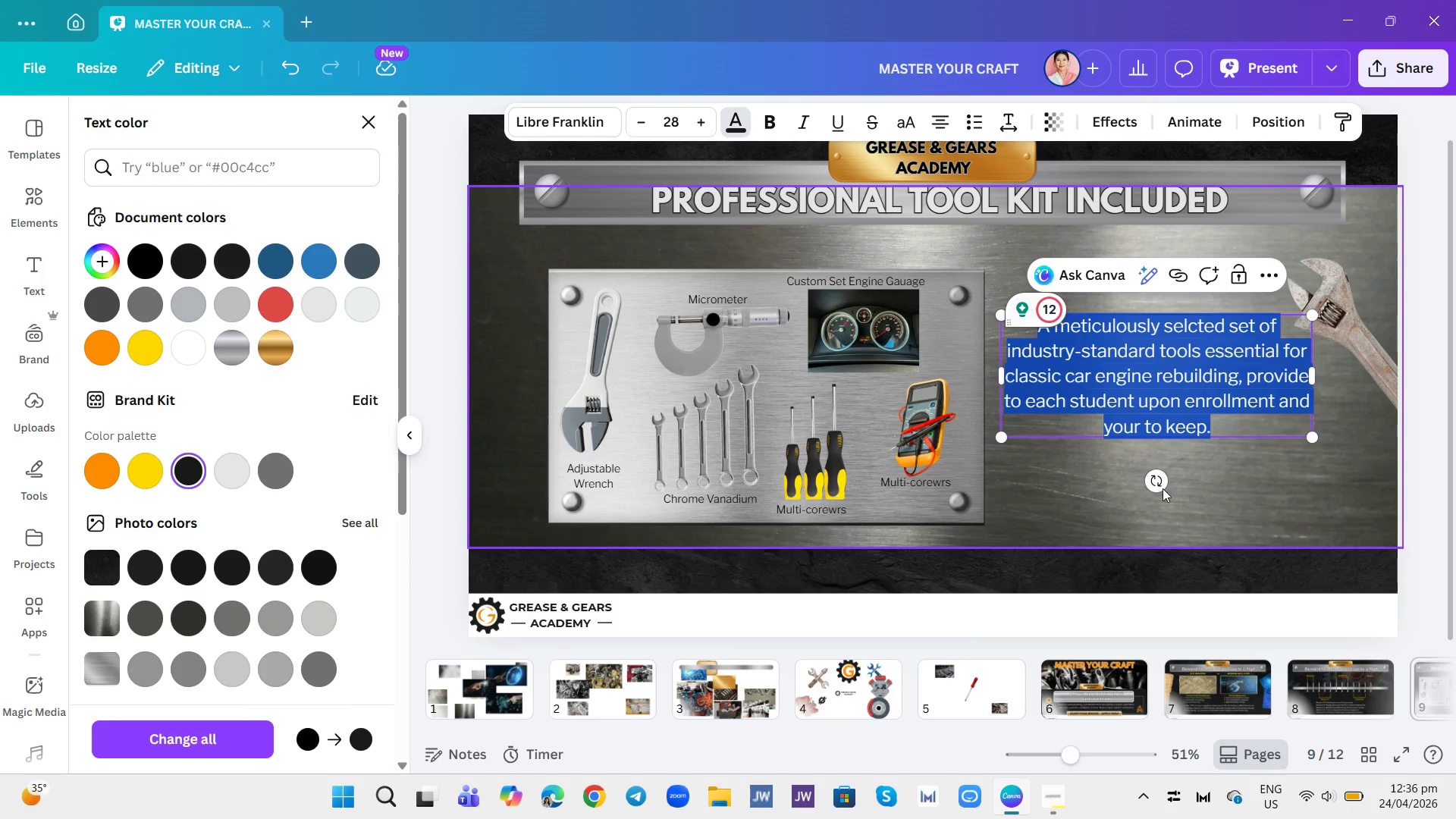 
left_click([1163, 488])
 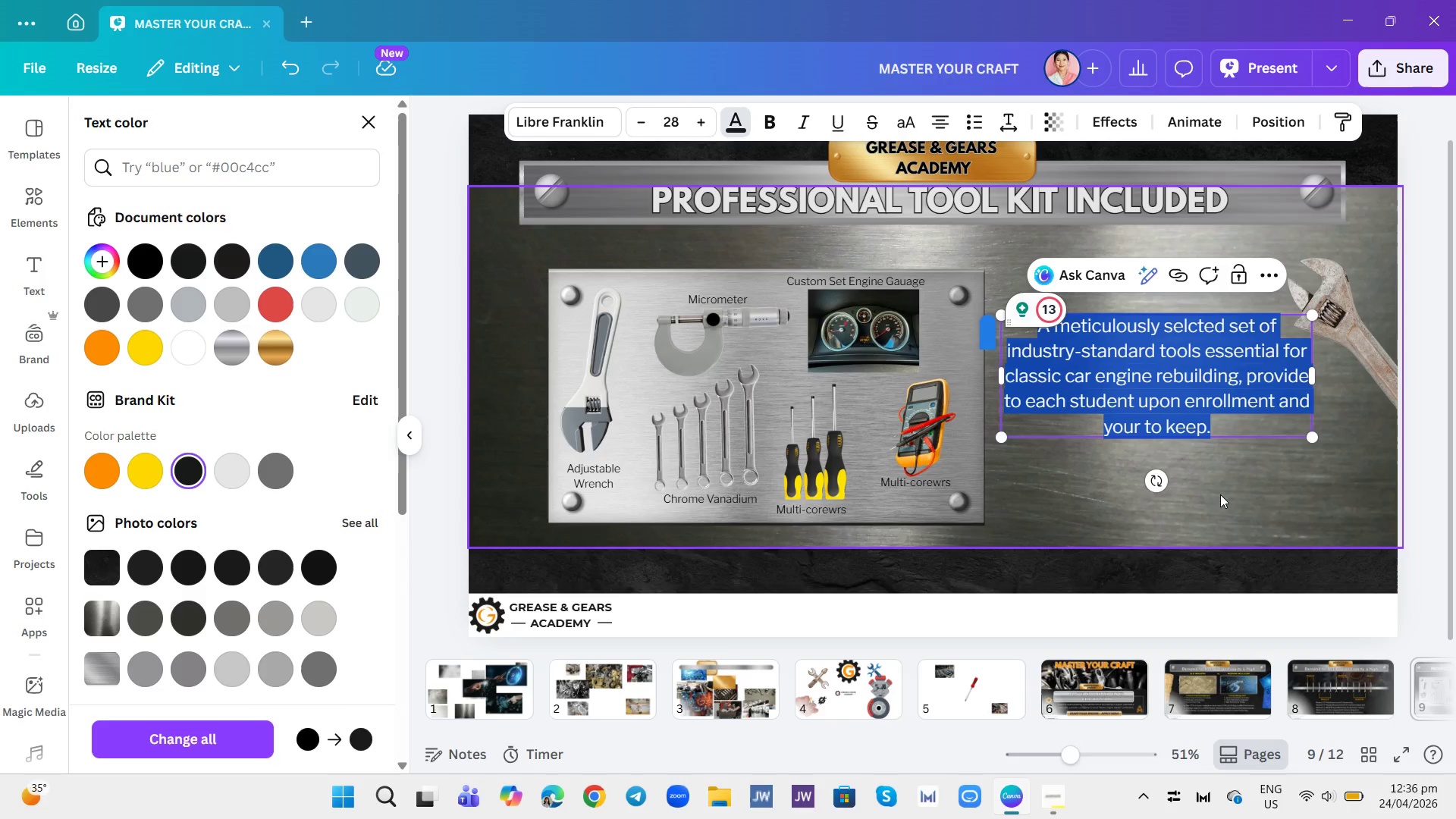 
left_click([1220, 494])
 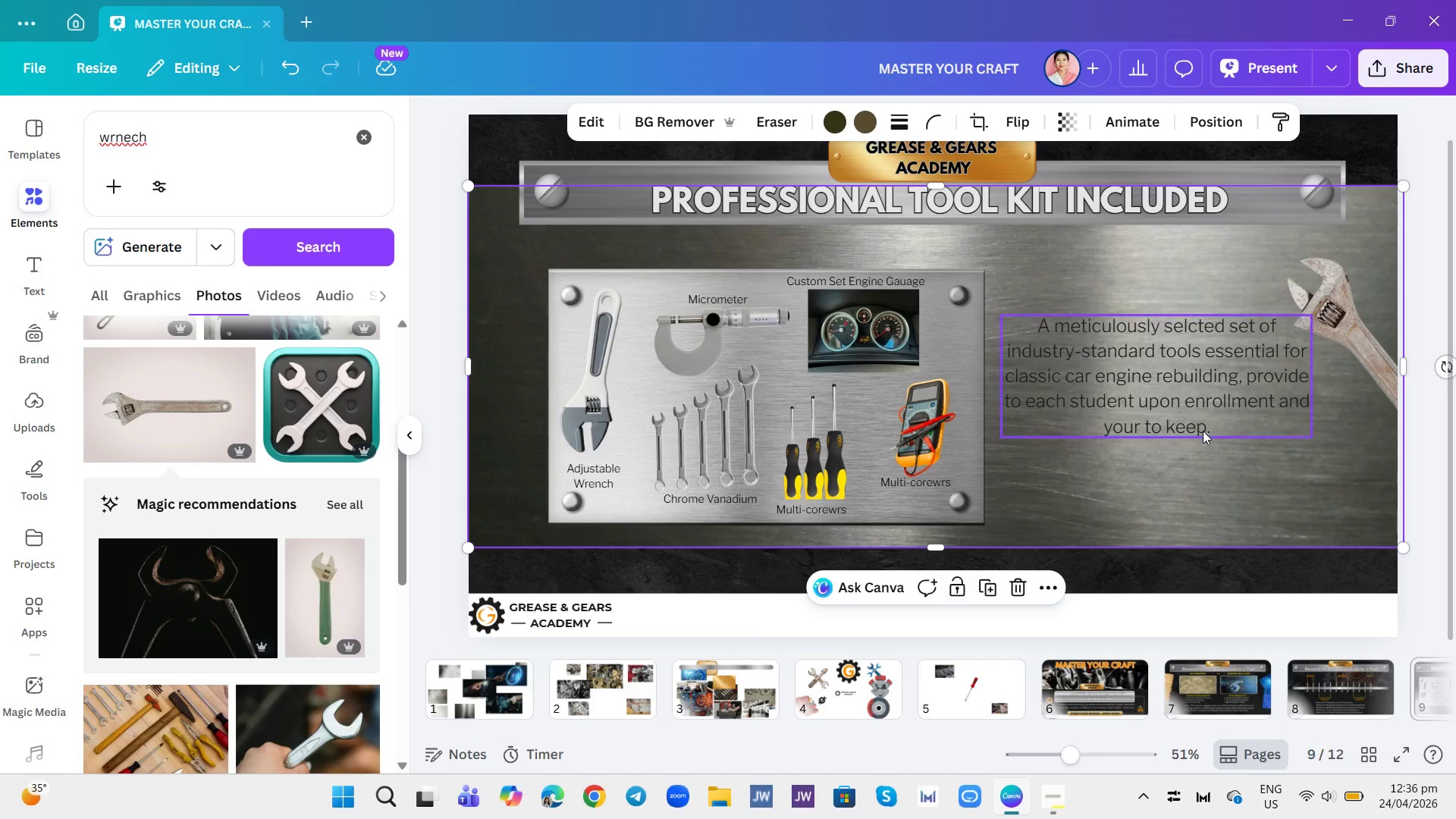 
double_click([1203, 431])
 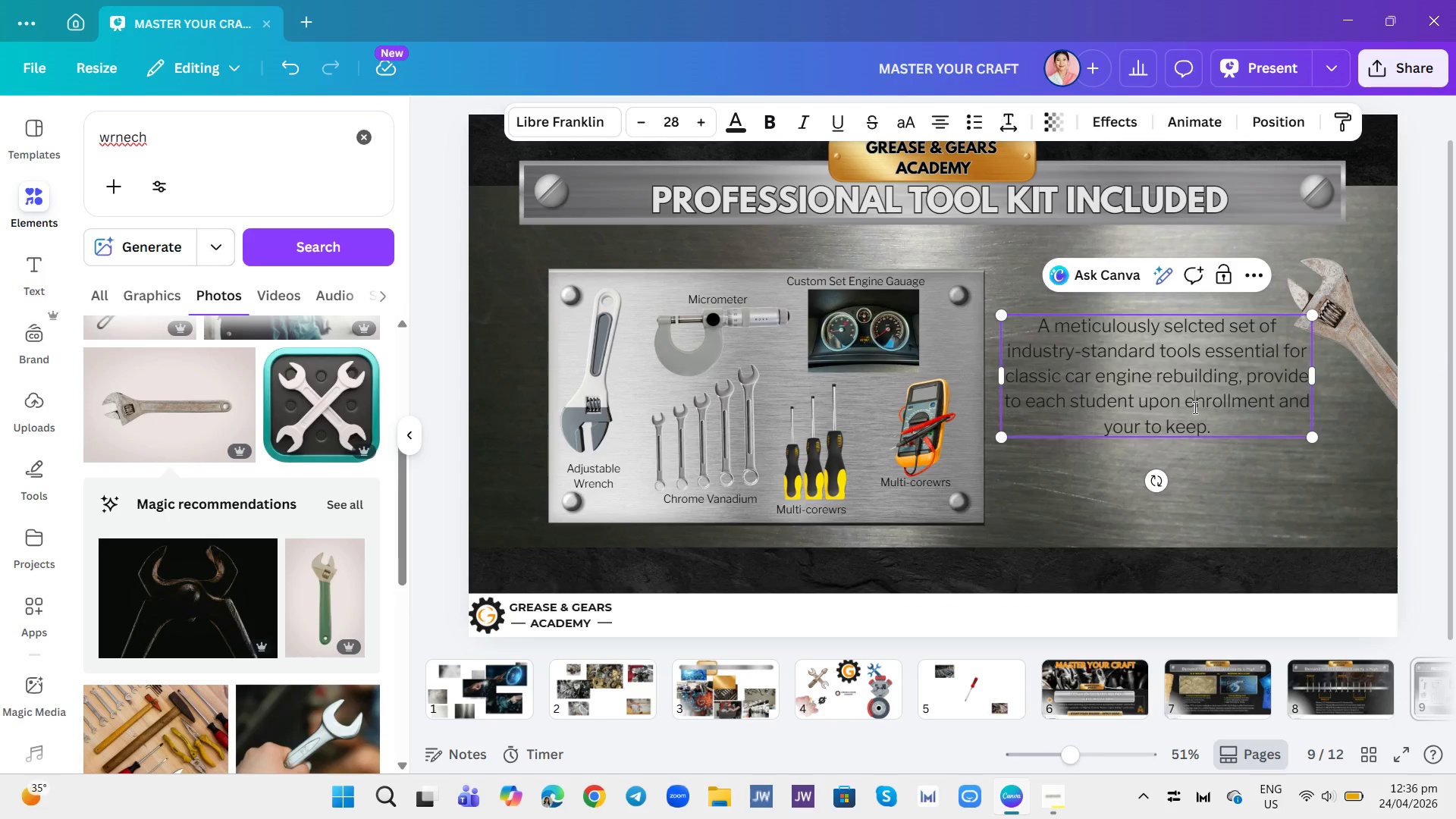 
double_click([1194, 407])
 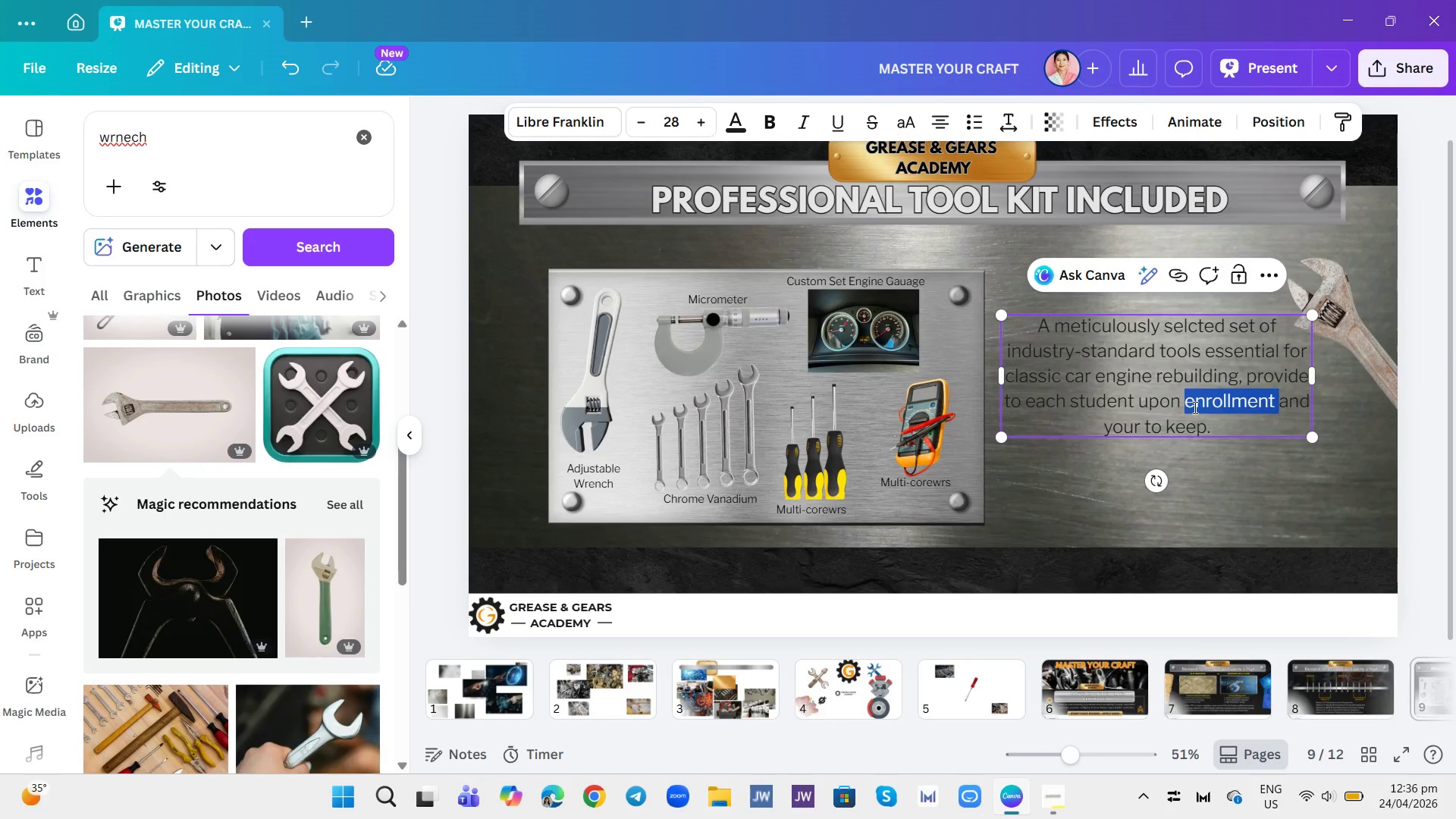 
triple_click([1194, 407])
 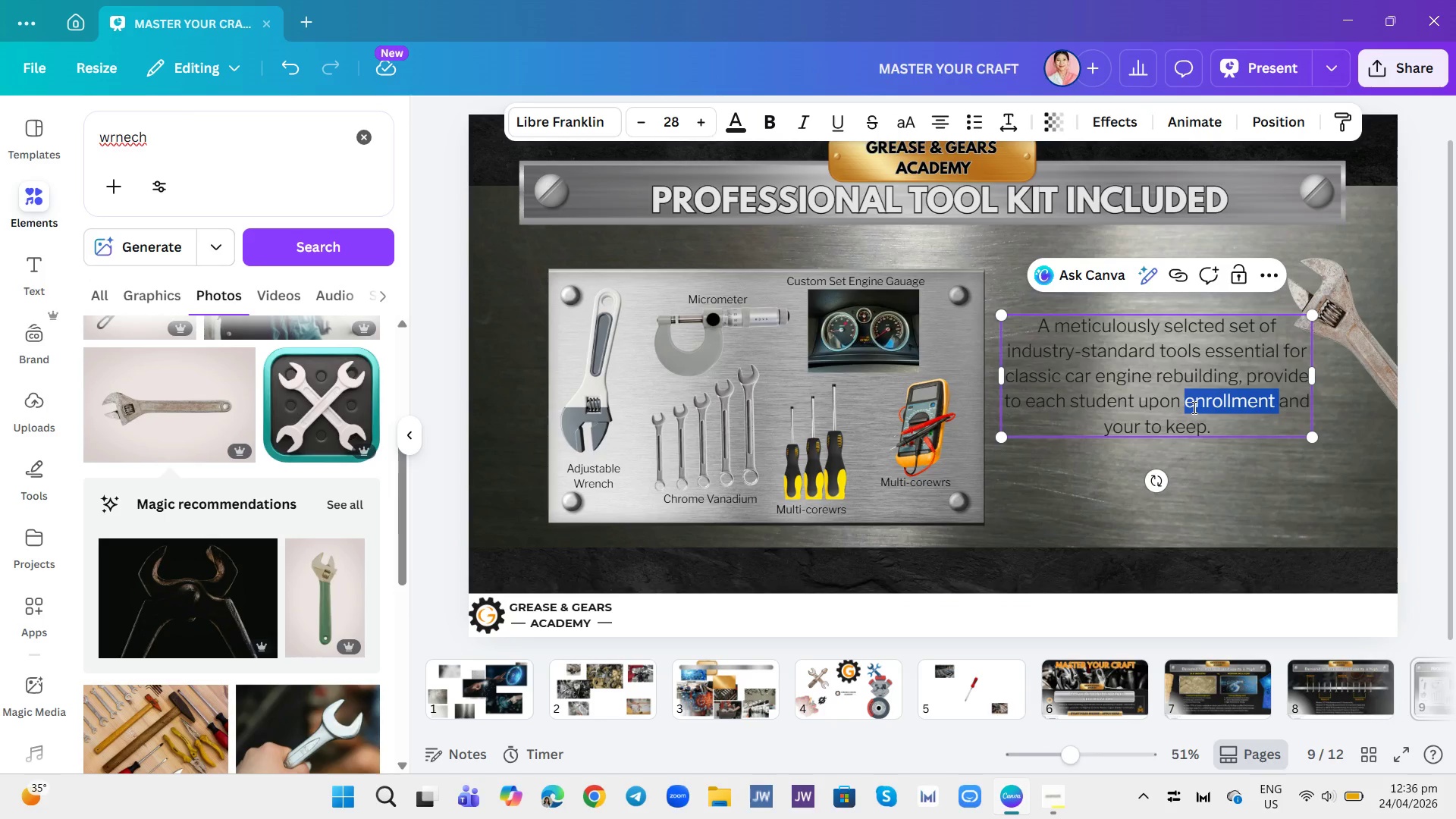 
triple_click([1193, 407])
 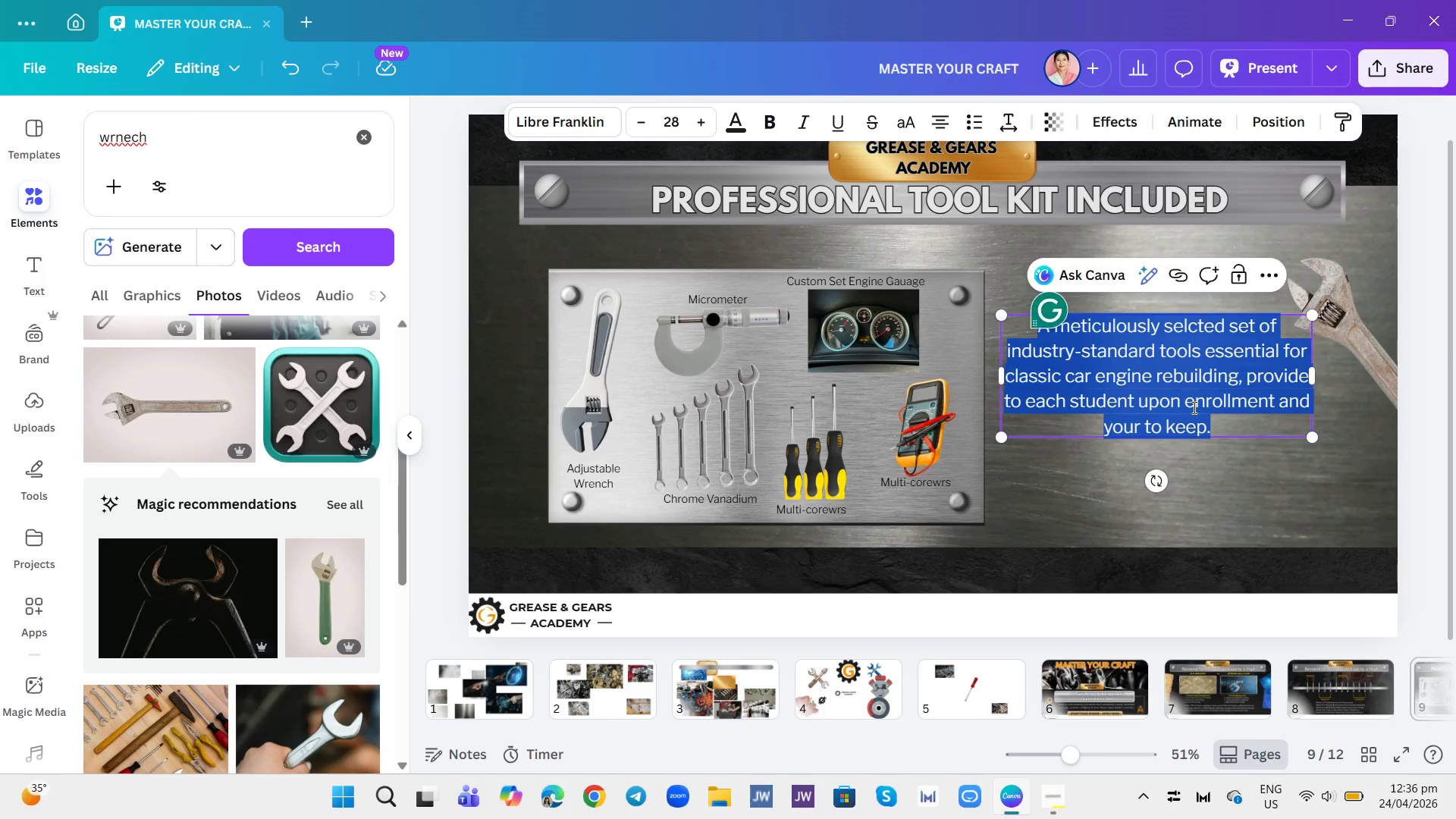 
triple_click([1193, 407])
 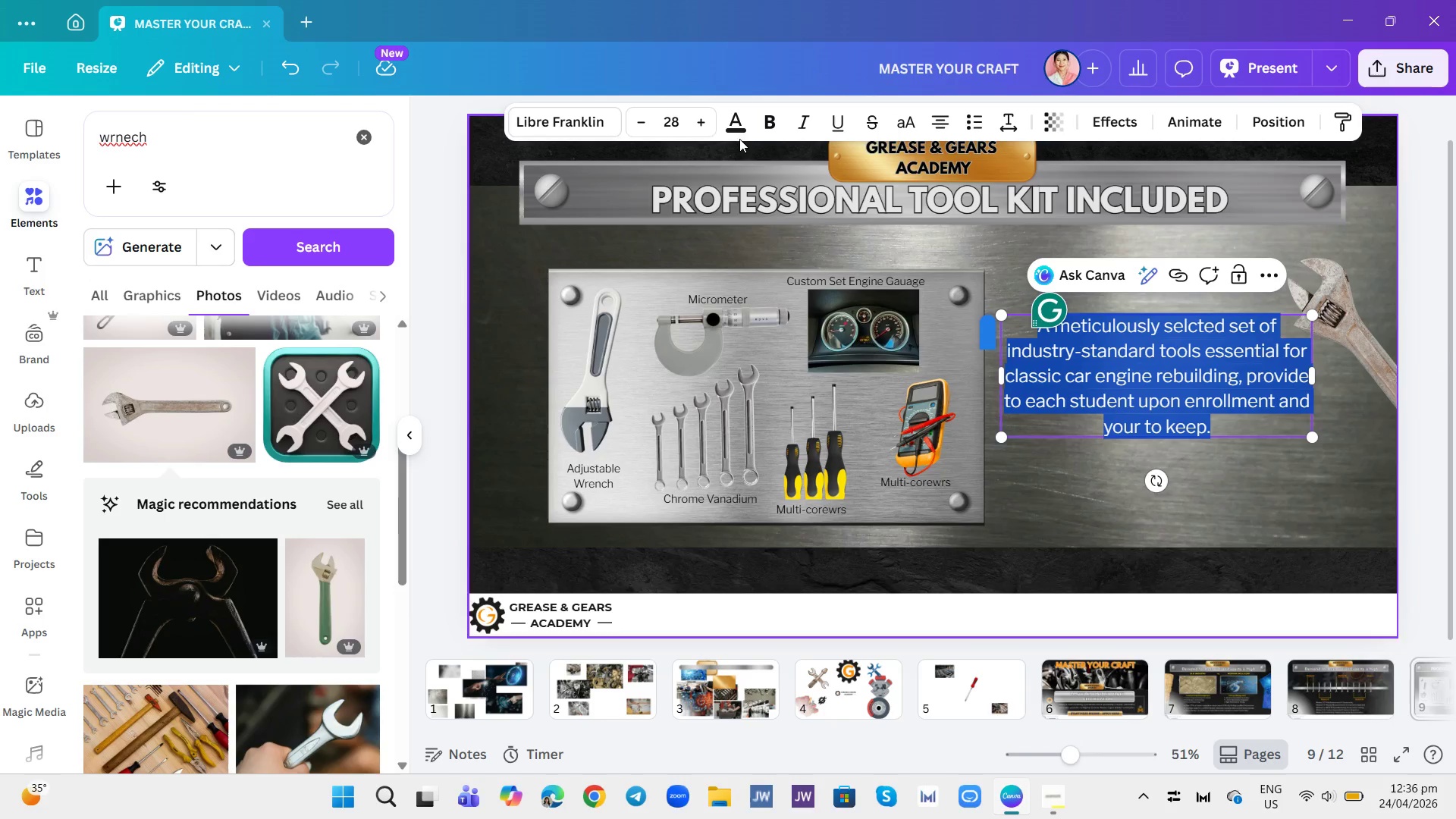 
left_click([746, 131])
 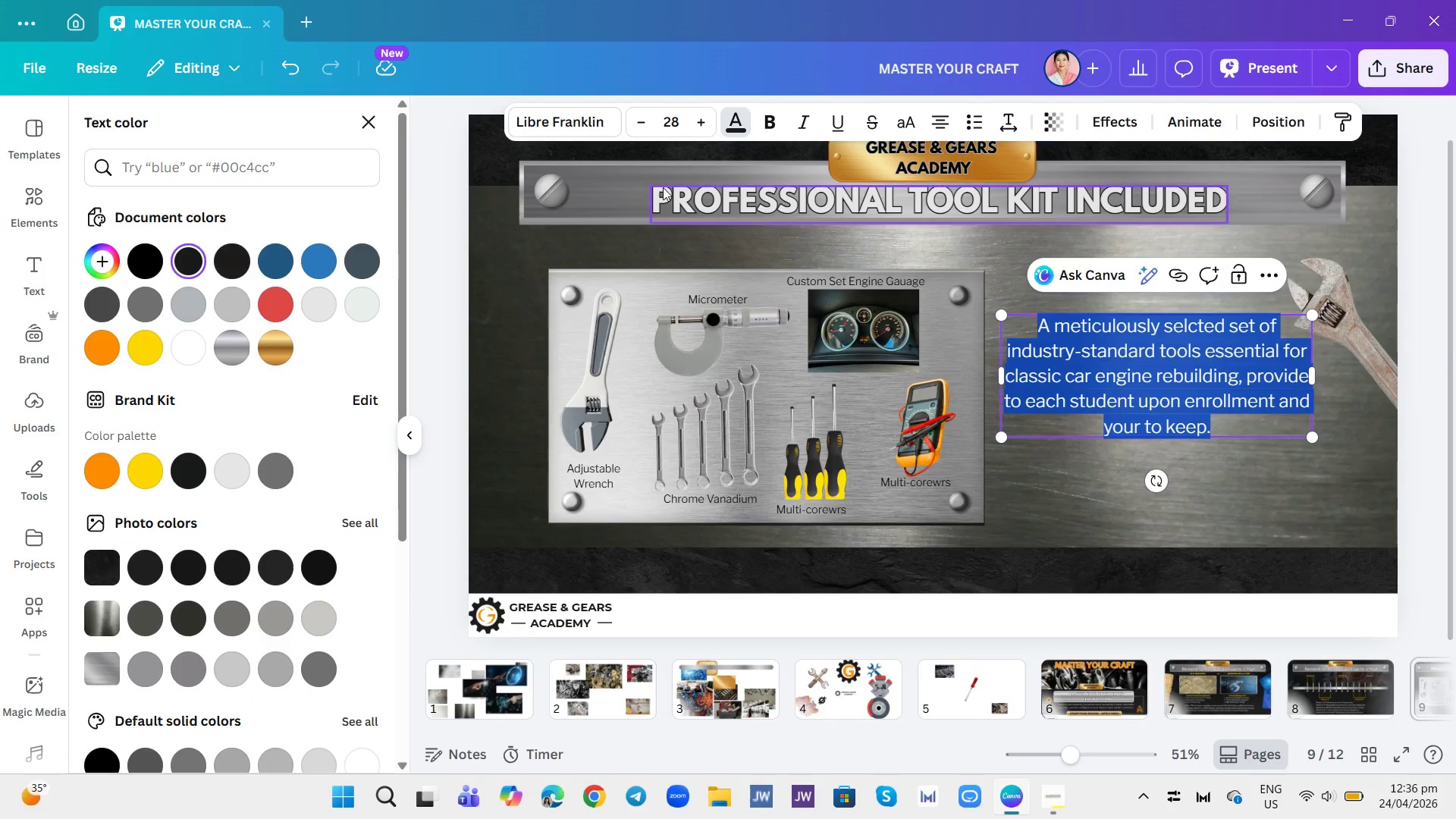 
mouse_move([300, 477])
 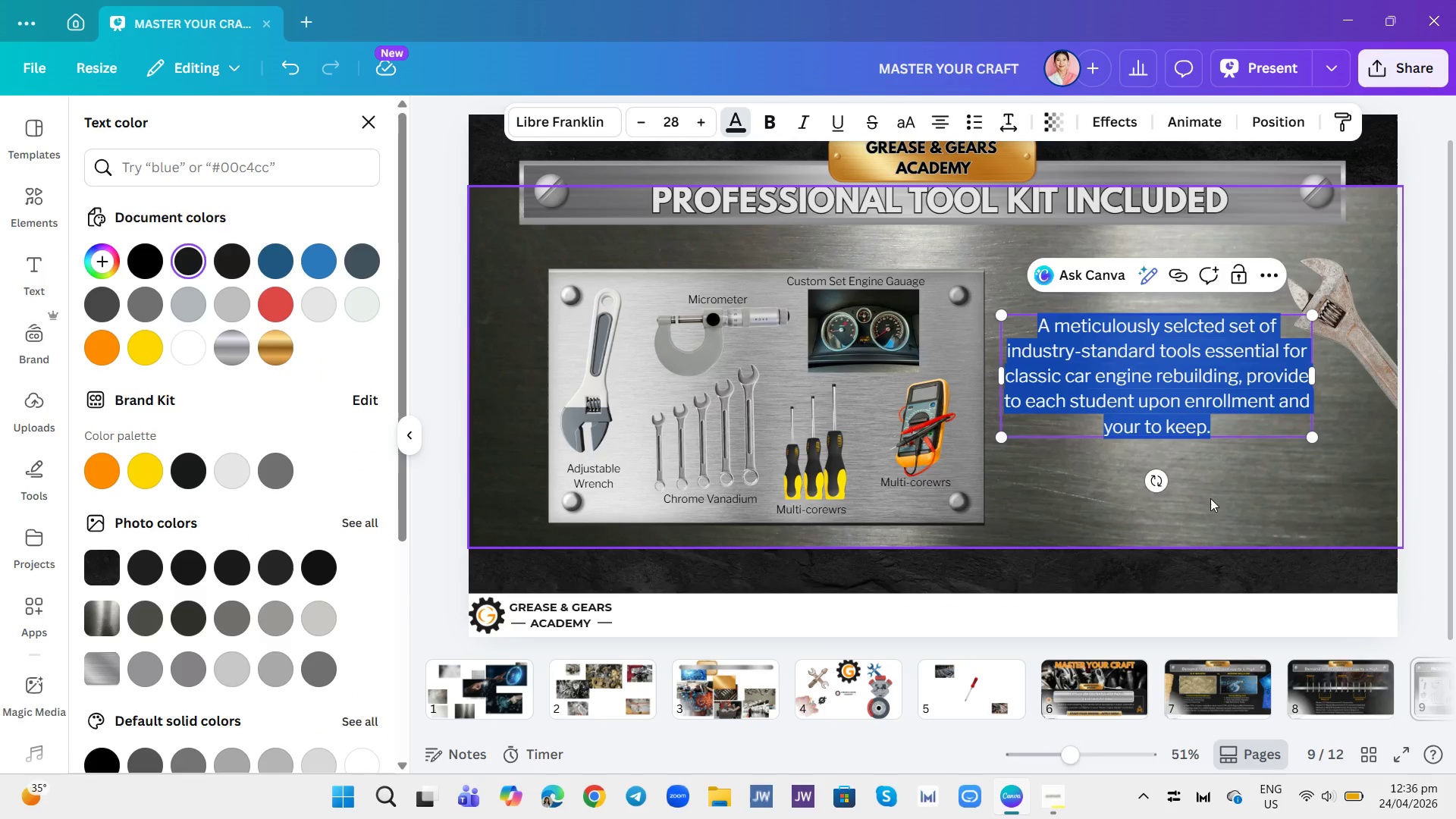 
left_click([1153, 460])
 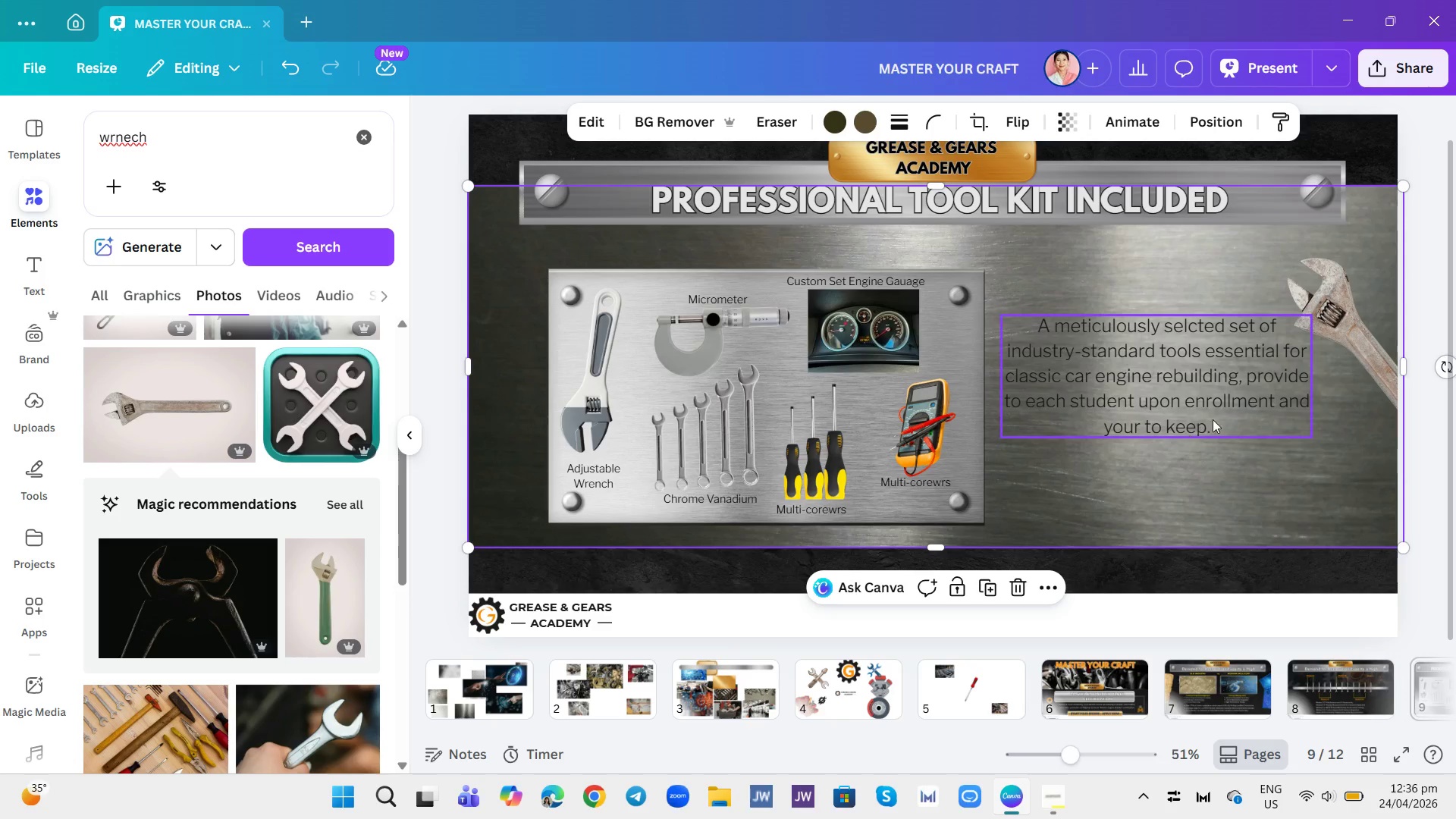 
double_click([1218, 416])
 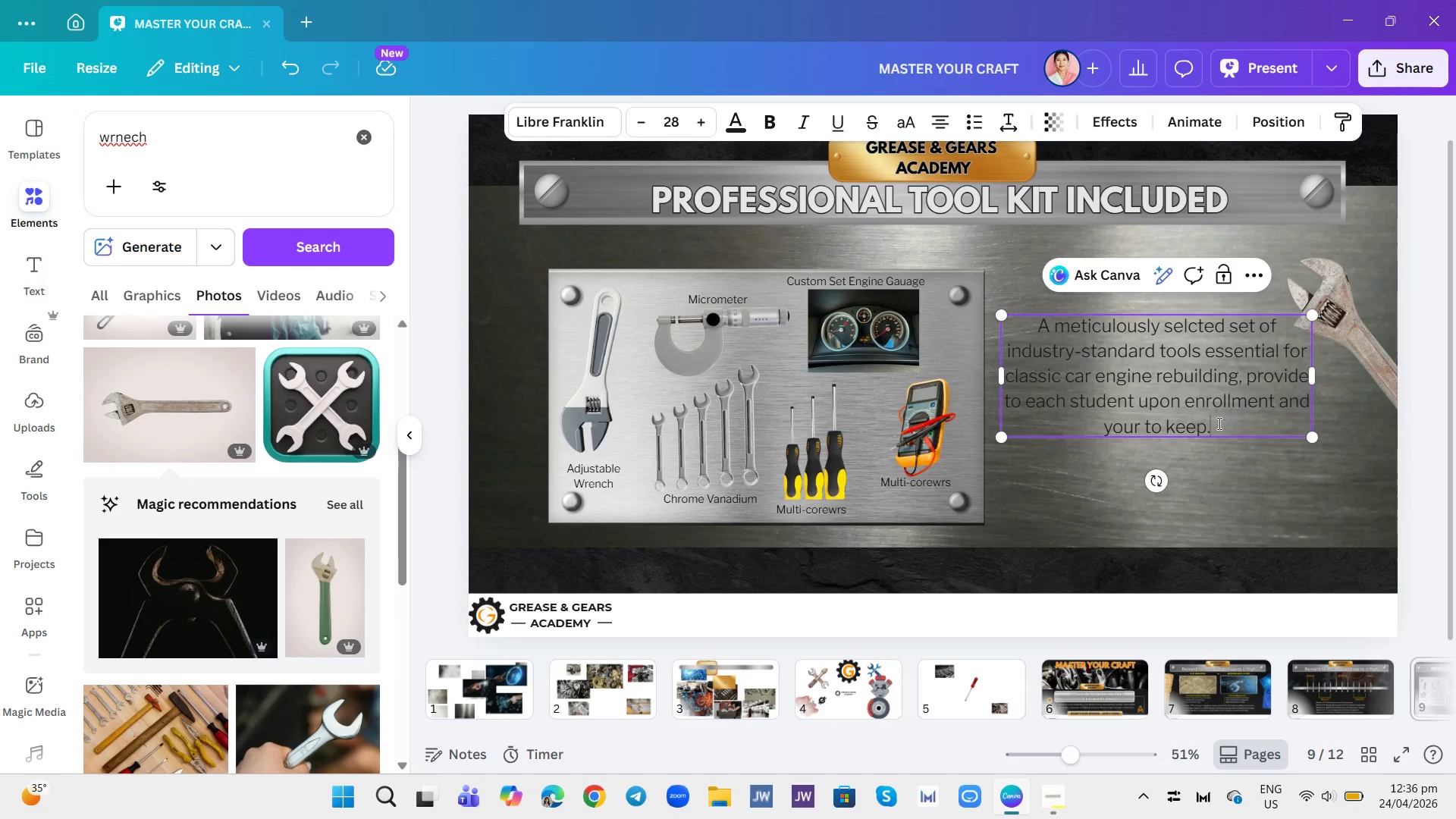 
triple_click([1218, 423])
 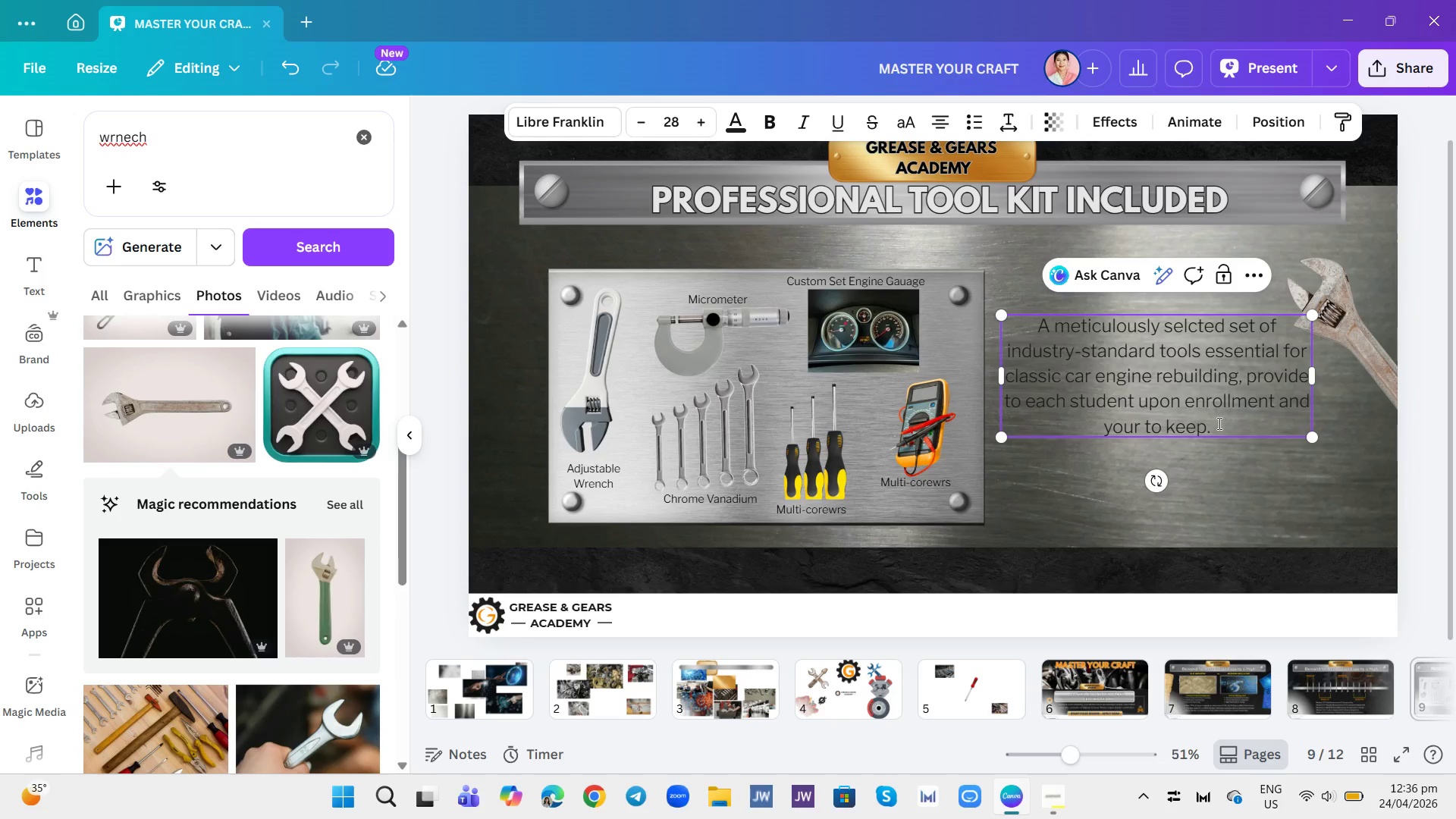 
key(Space)
 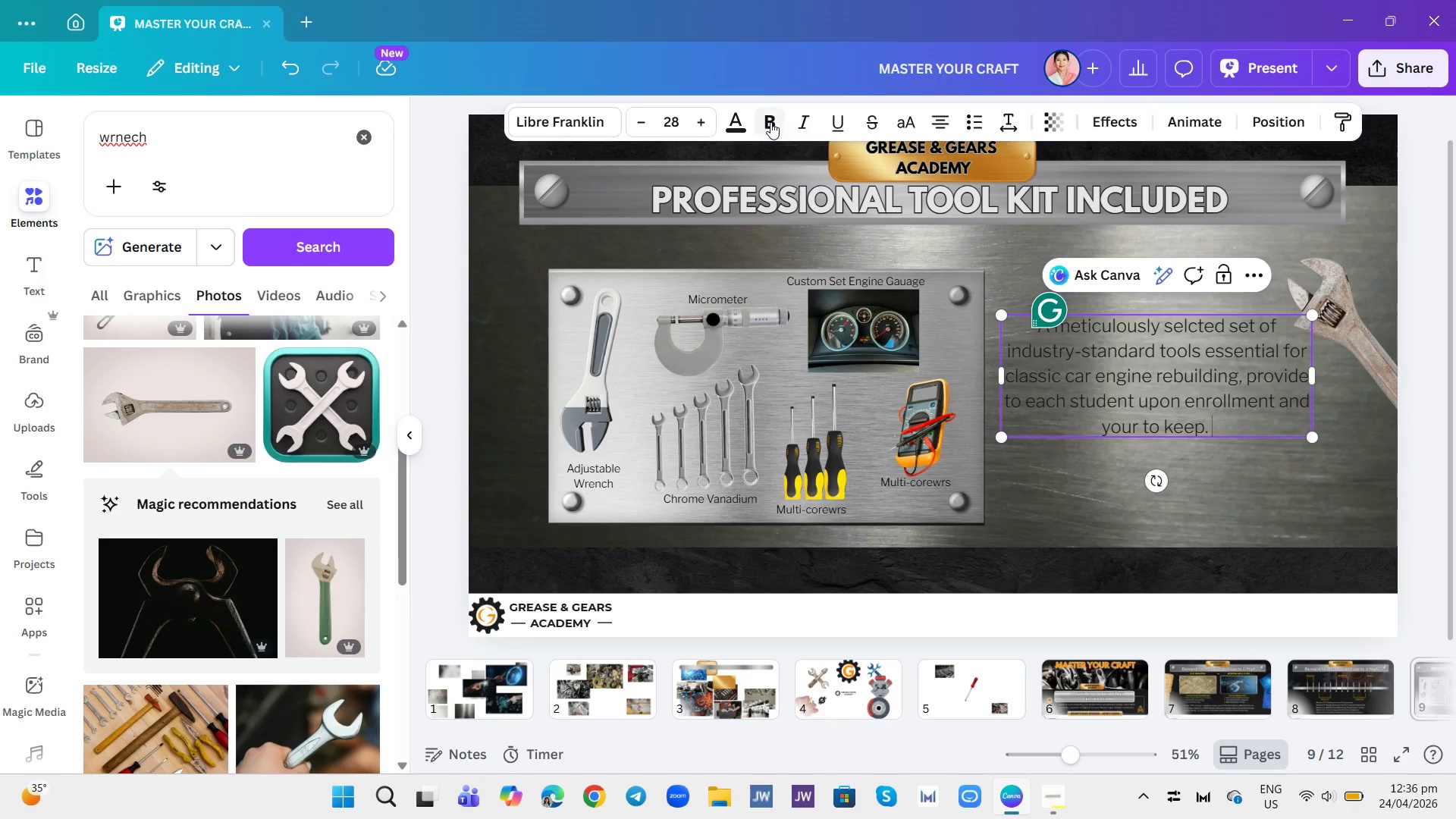 
left_click([730, 118])
 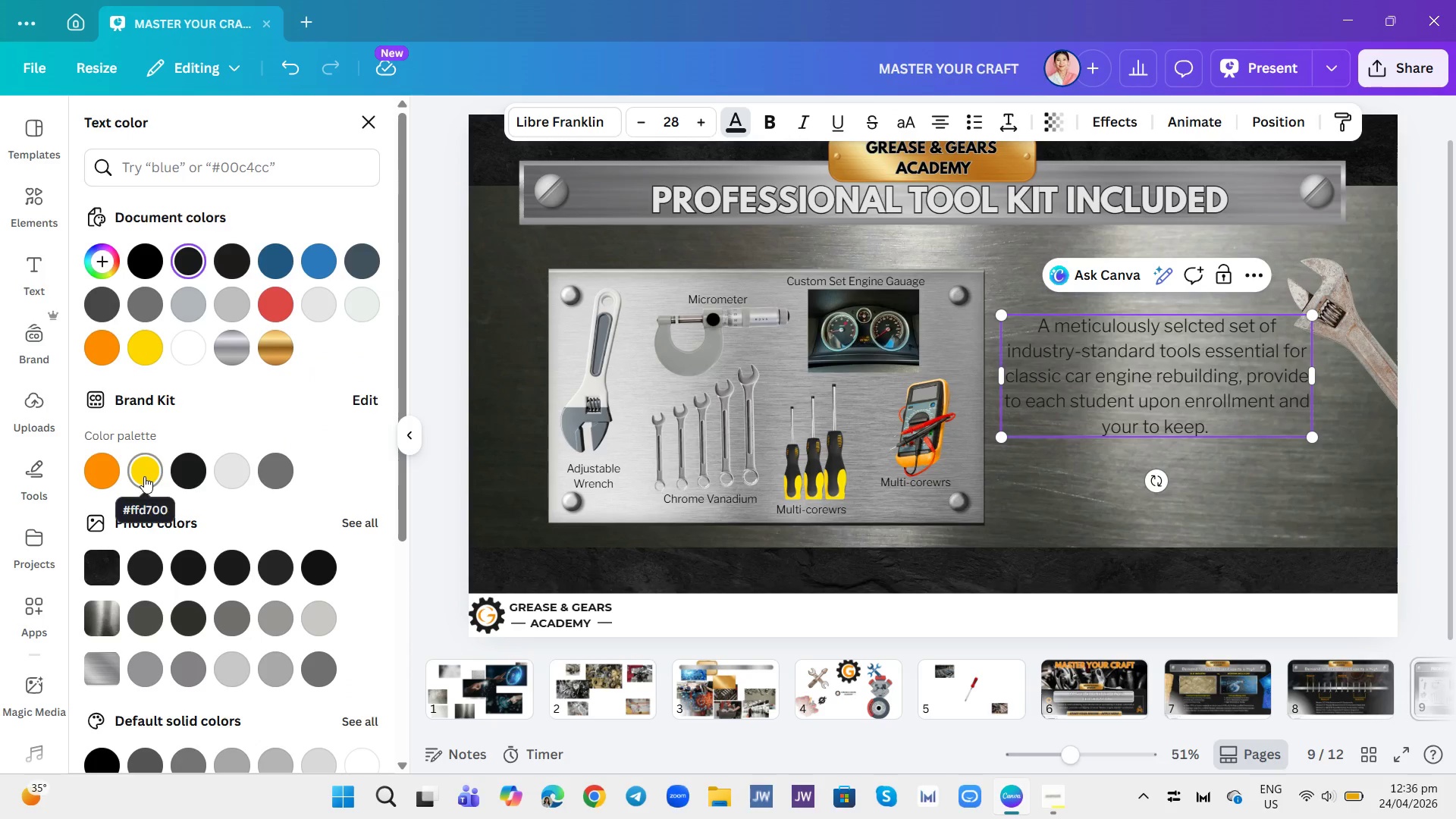 
left_click([144, 476])
 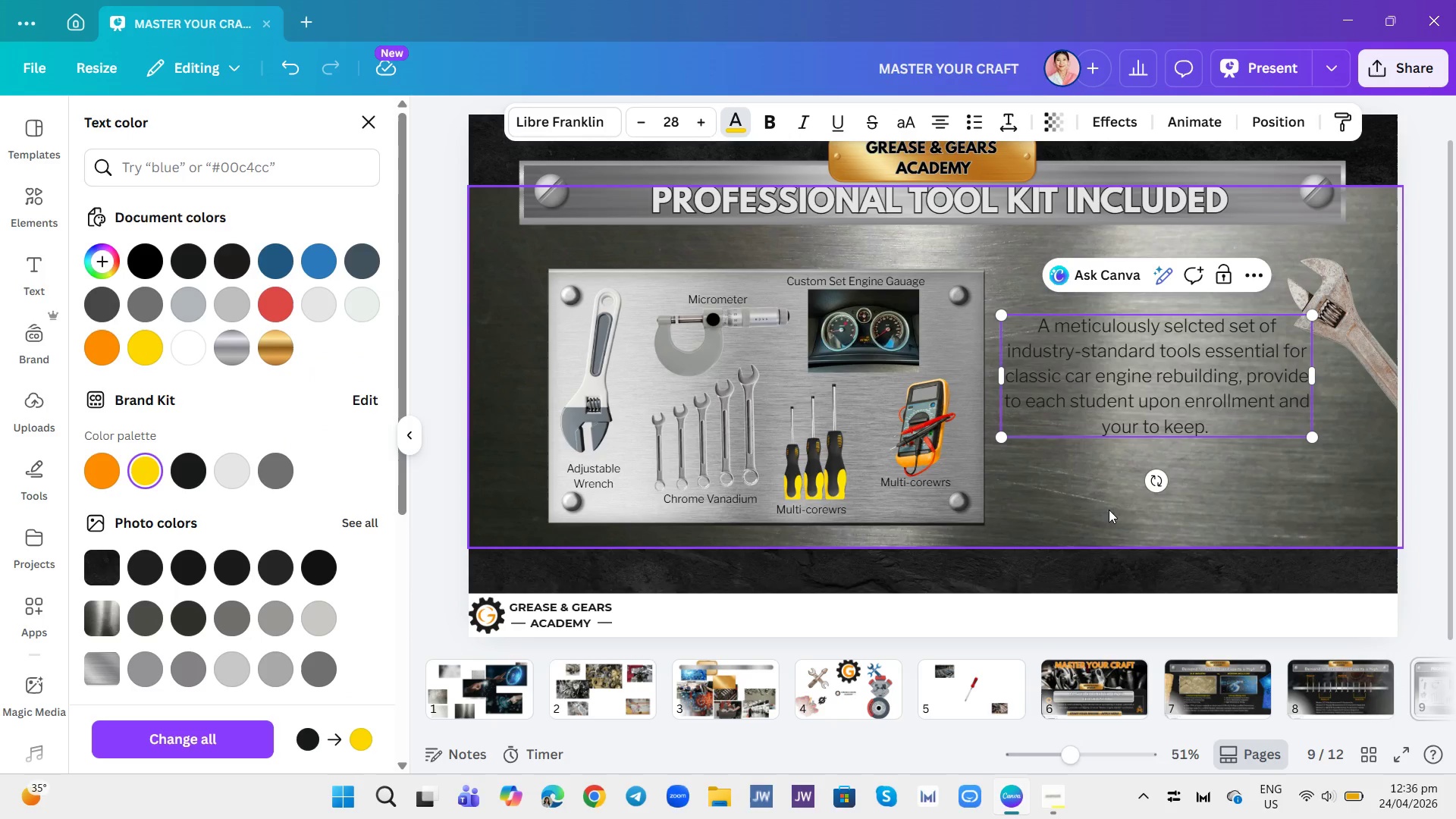 
type(Value: over $5,OOO)
key(Backspace)
key(Backspace)
key(Backspace)
type(000.)
 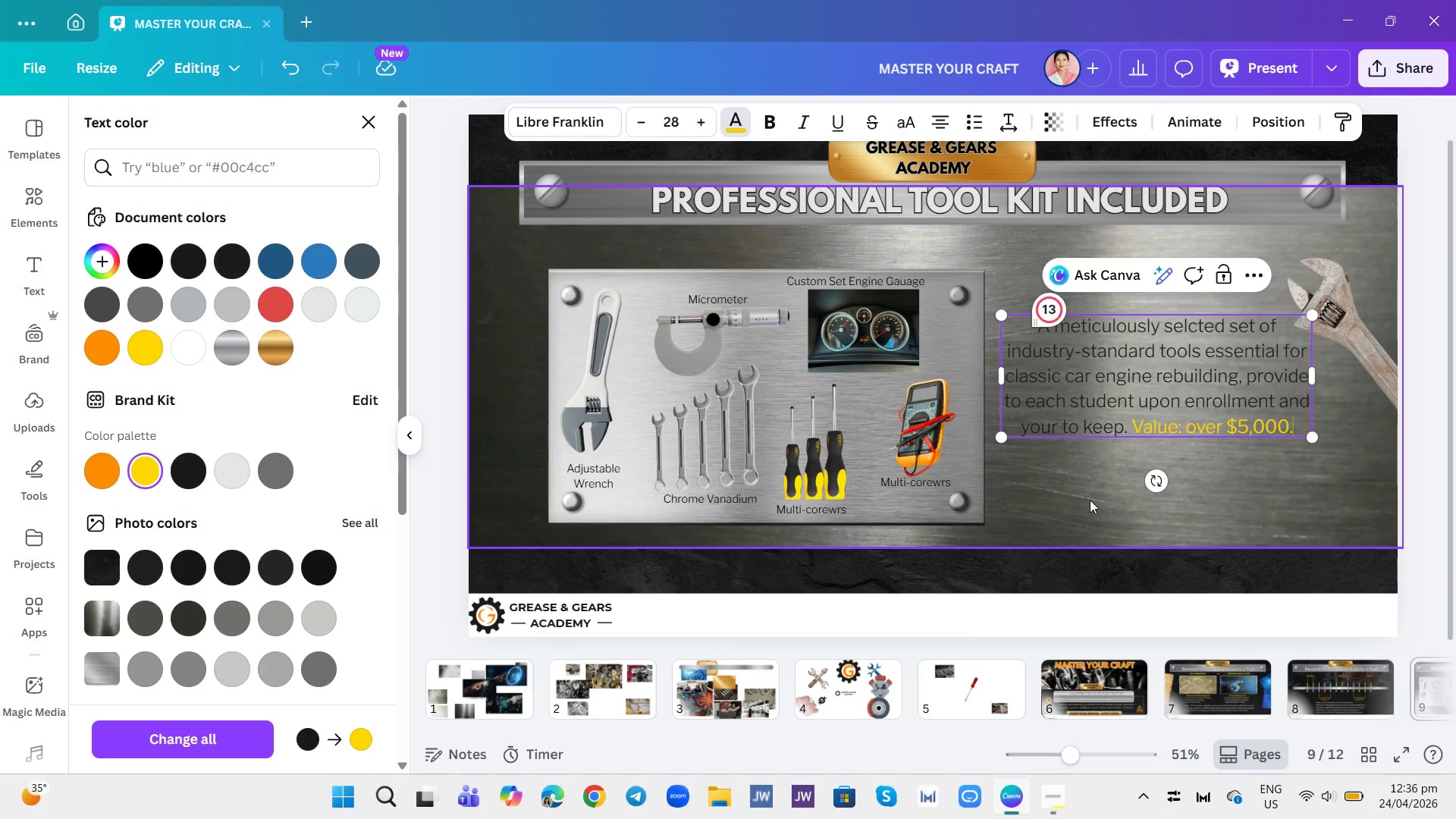 
 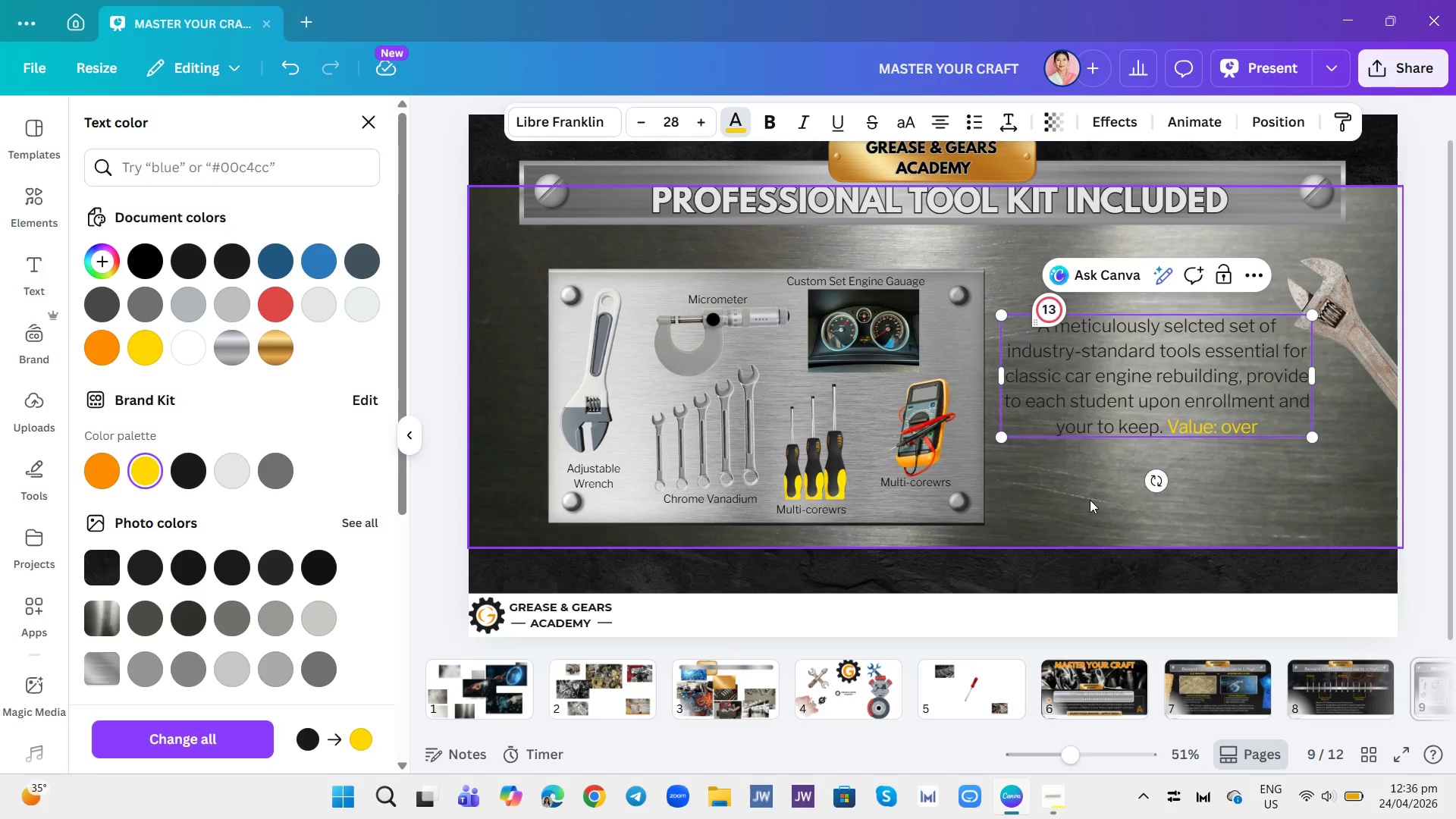 
hold_key(key=CapsLock, duration=0.36)
 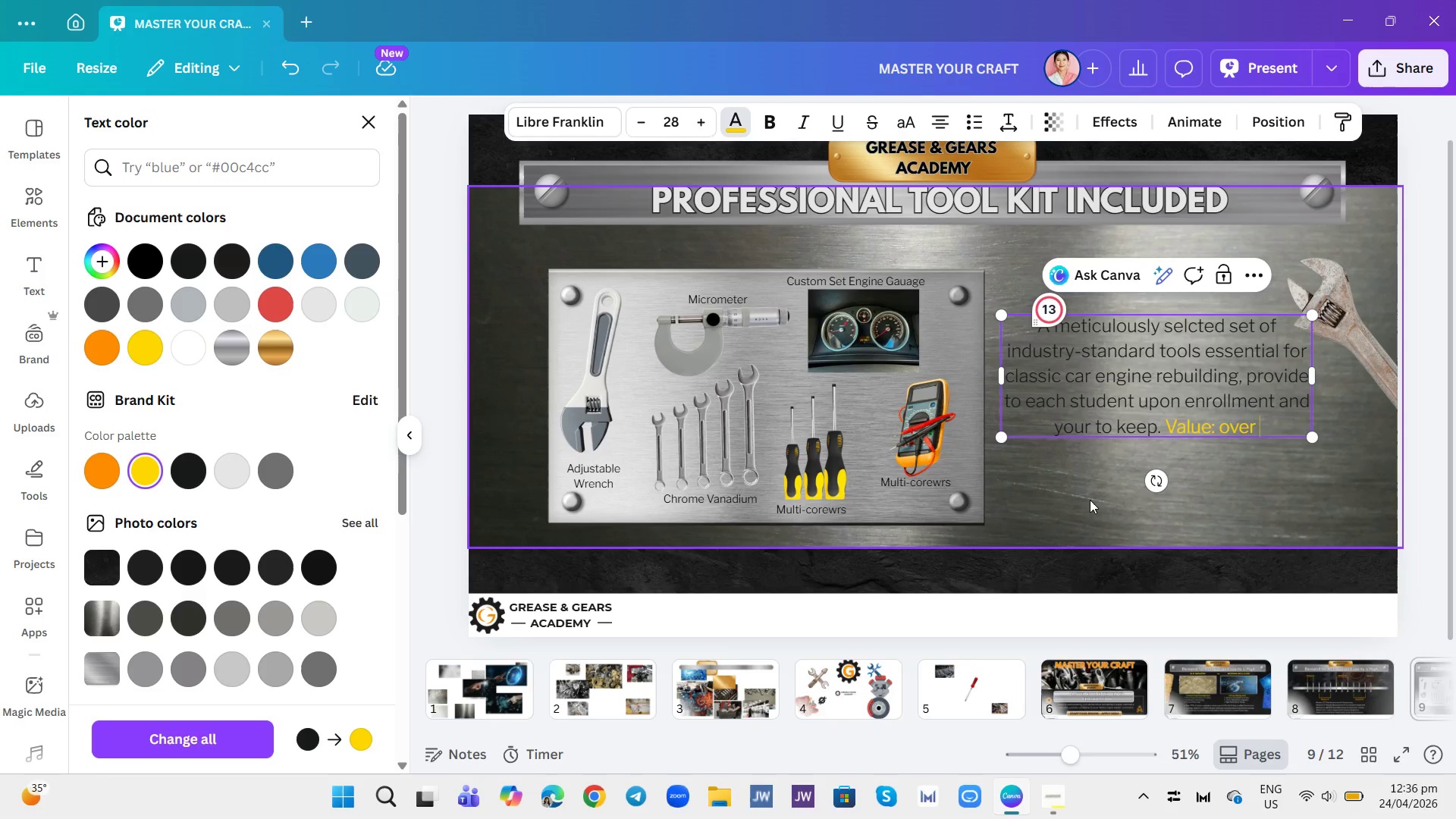 
left_click([1395, 502])
 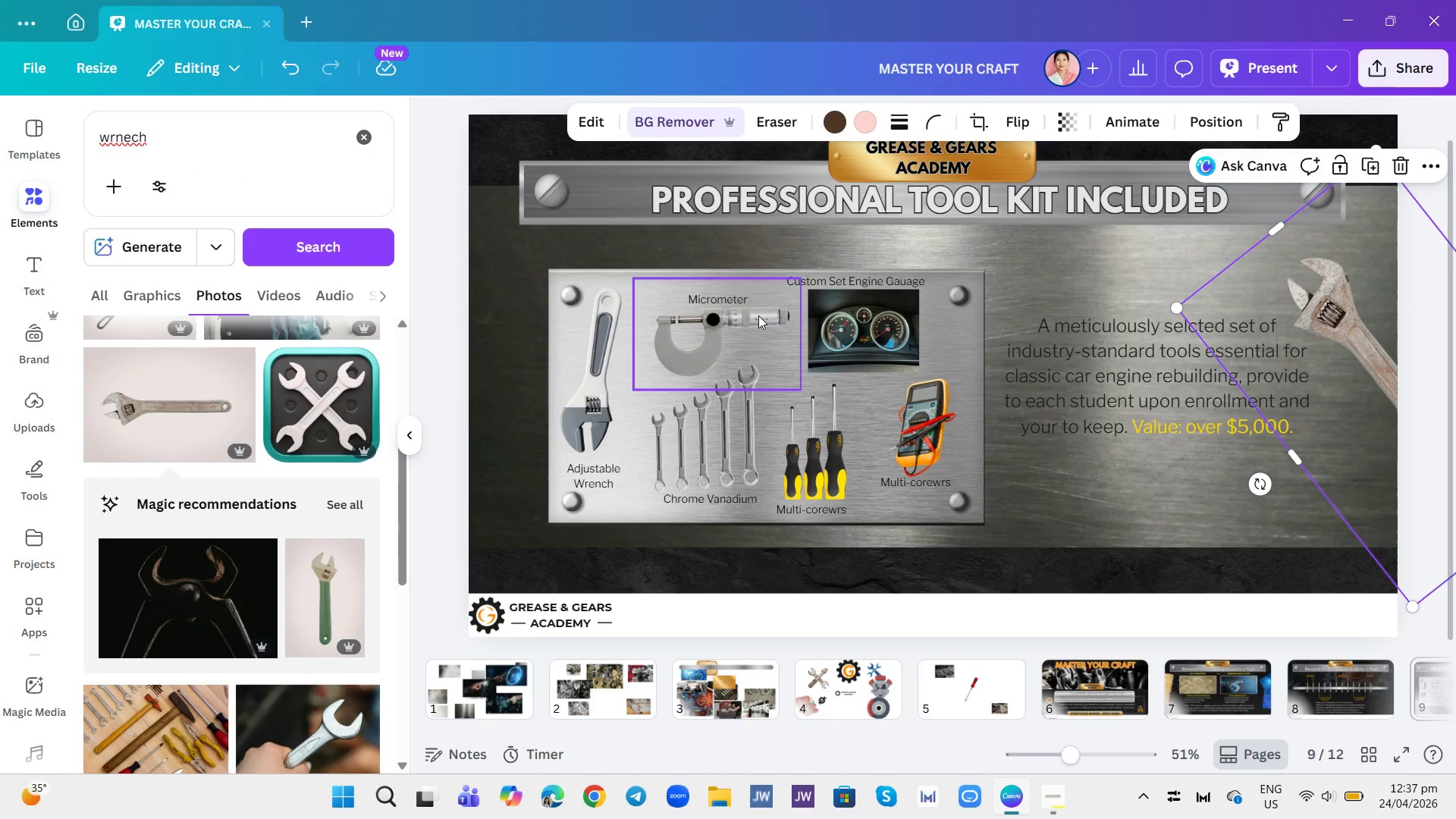 
wait(13.61)
 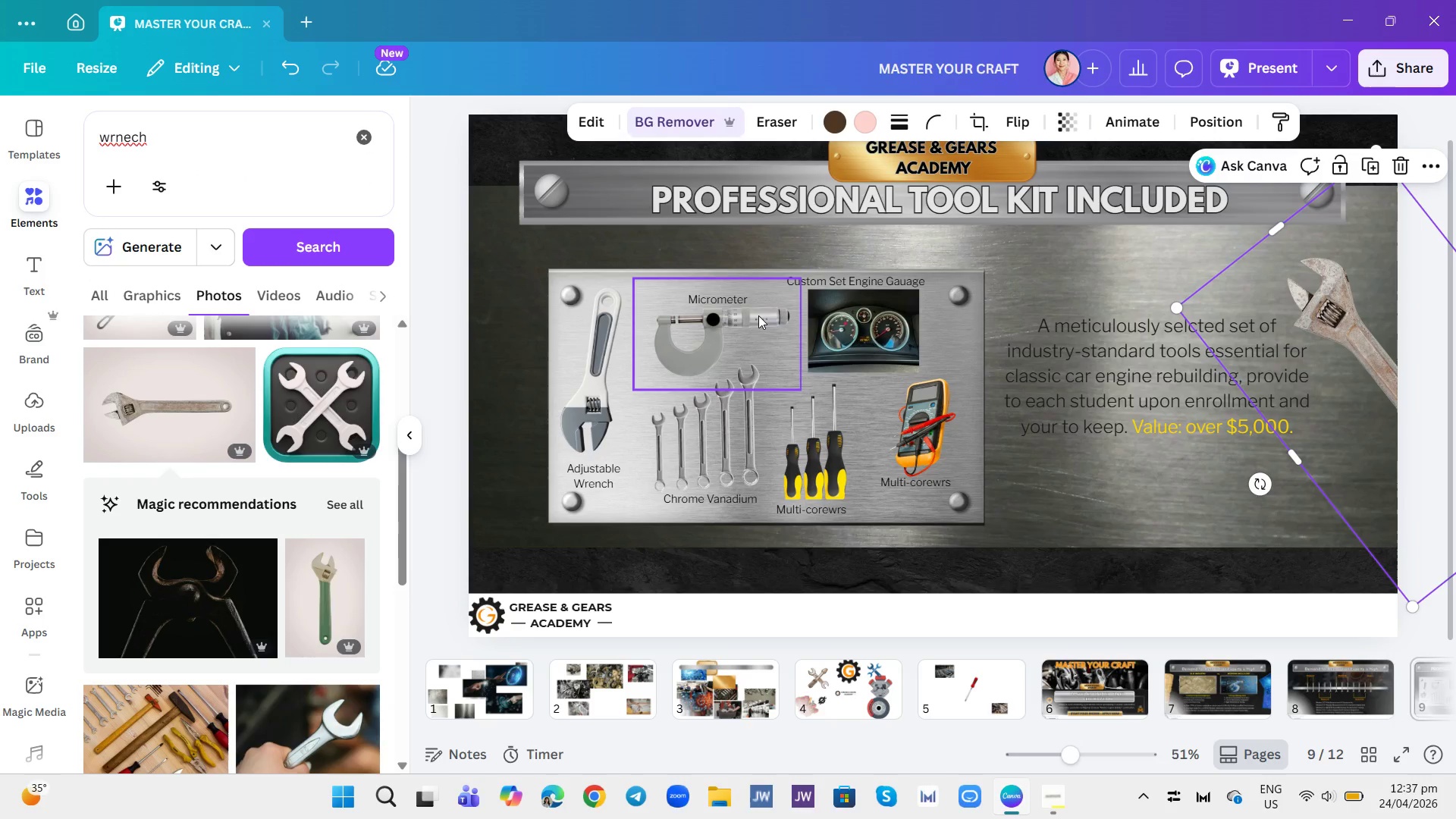 
mouse_move([863, 665])
 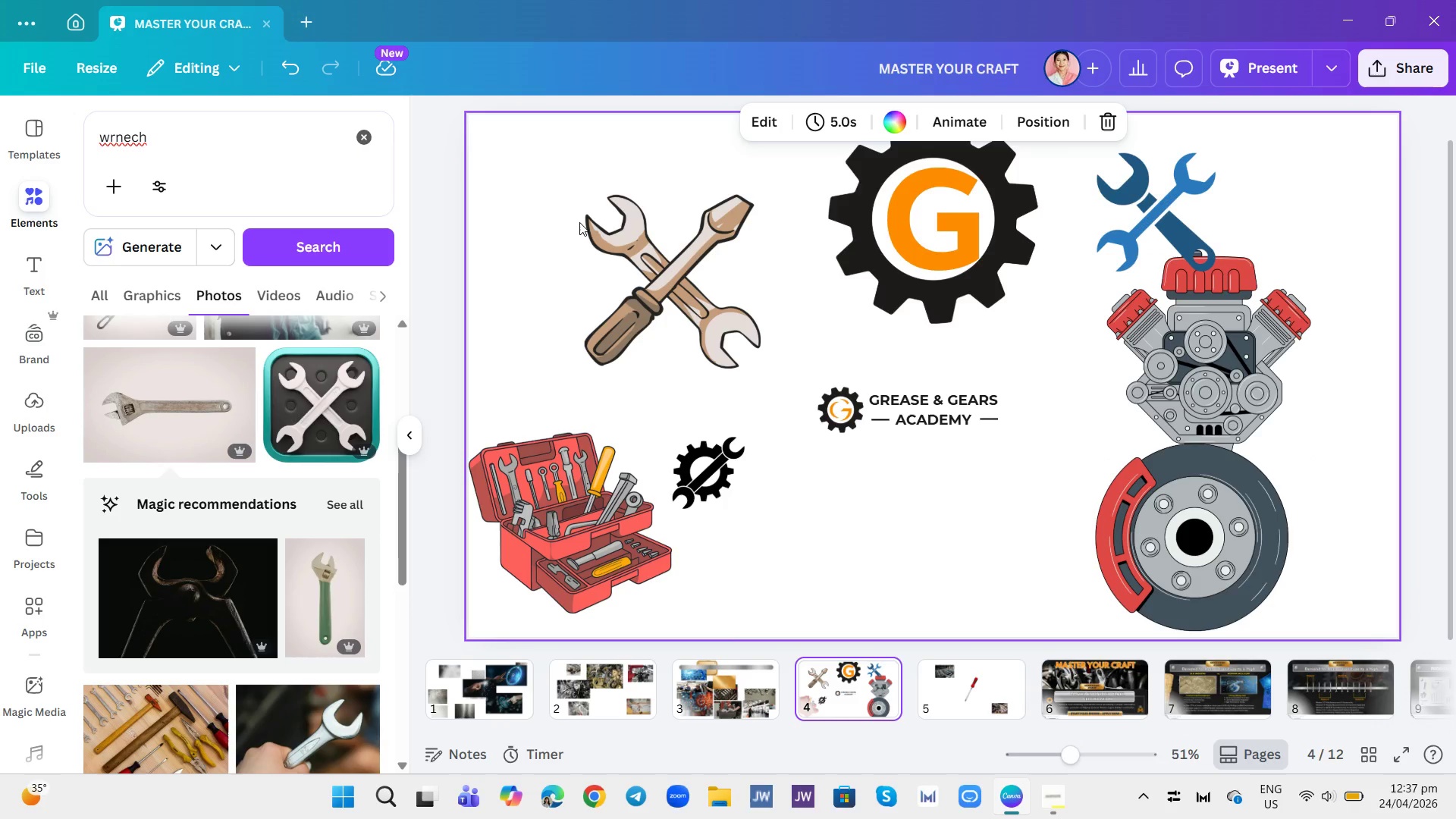 
left_click([663, 259])
 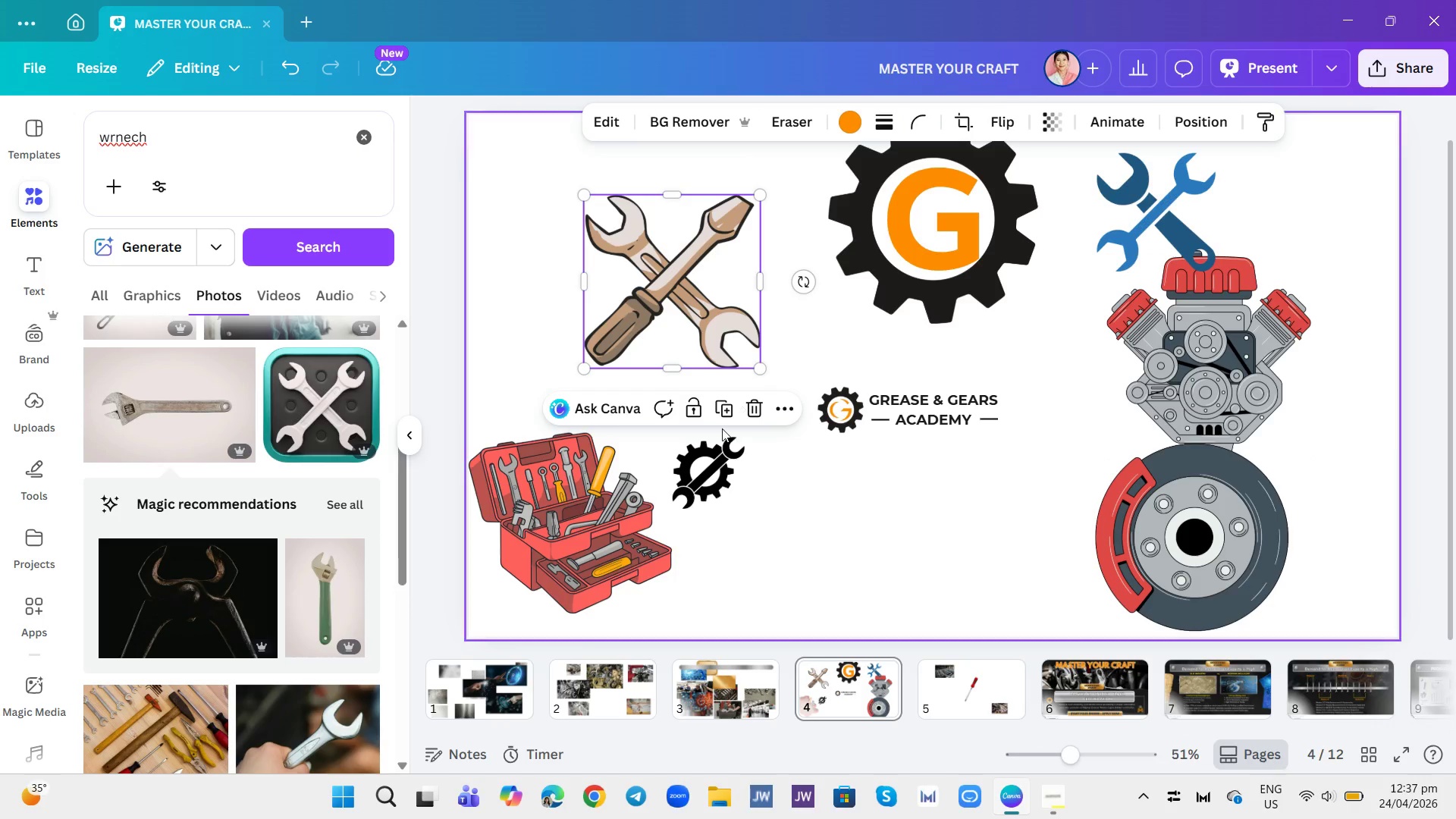 
left_click([730, 420])
 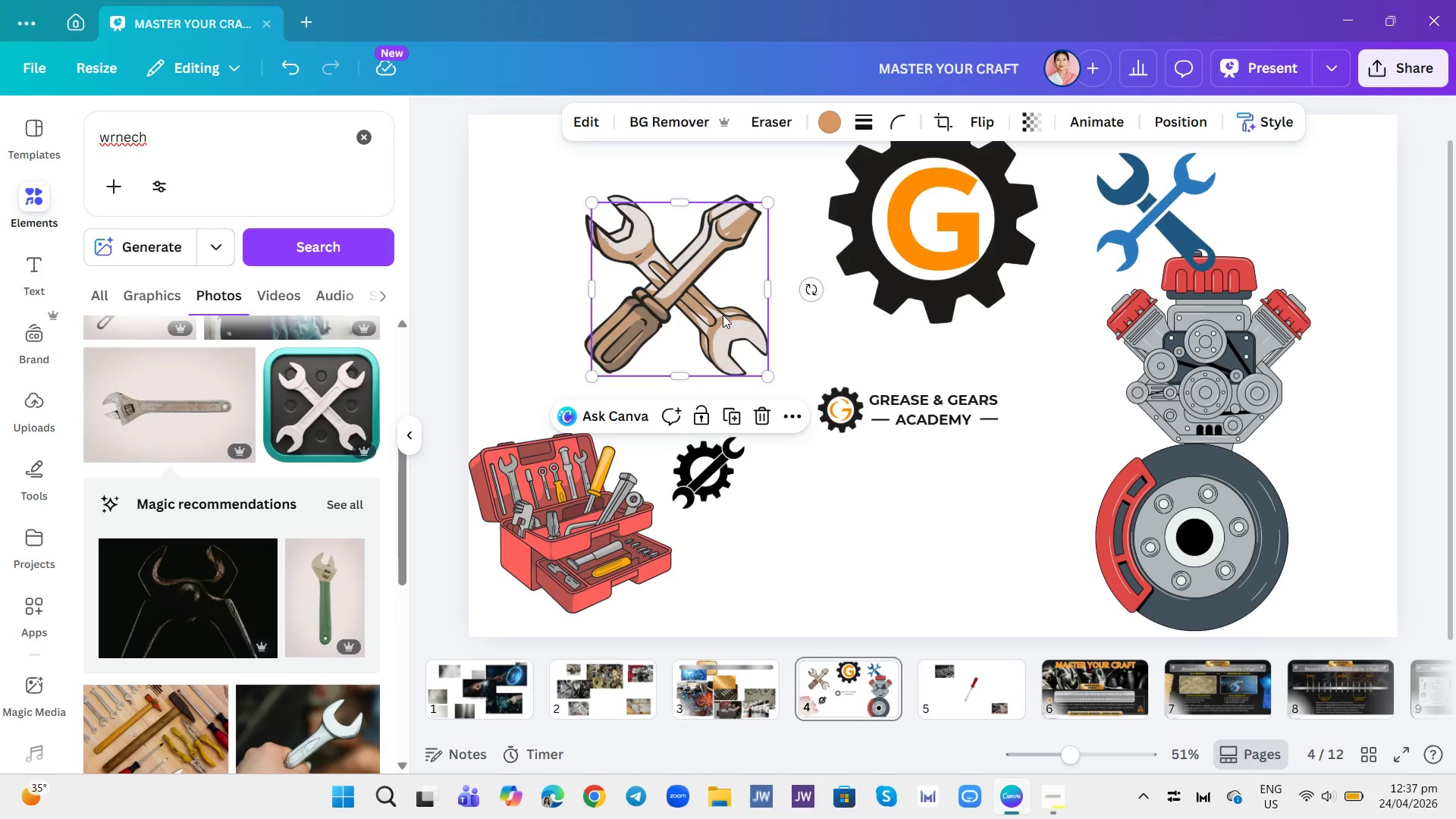 
left_click_drag(start_coordinate=[709, 285], to_coordinate=[1420, 694])
 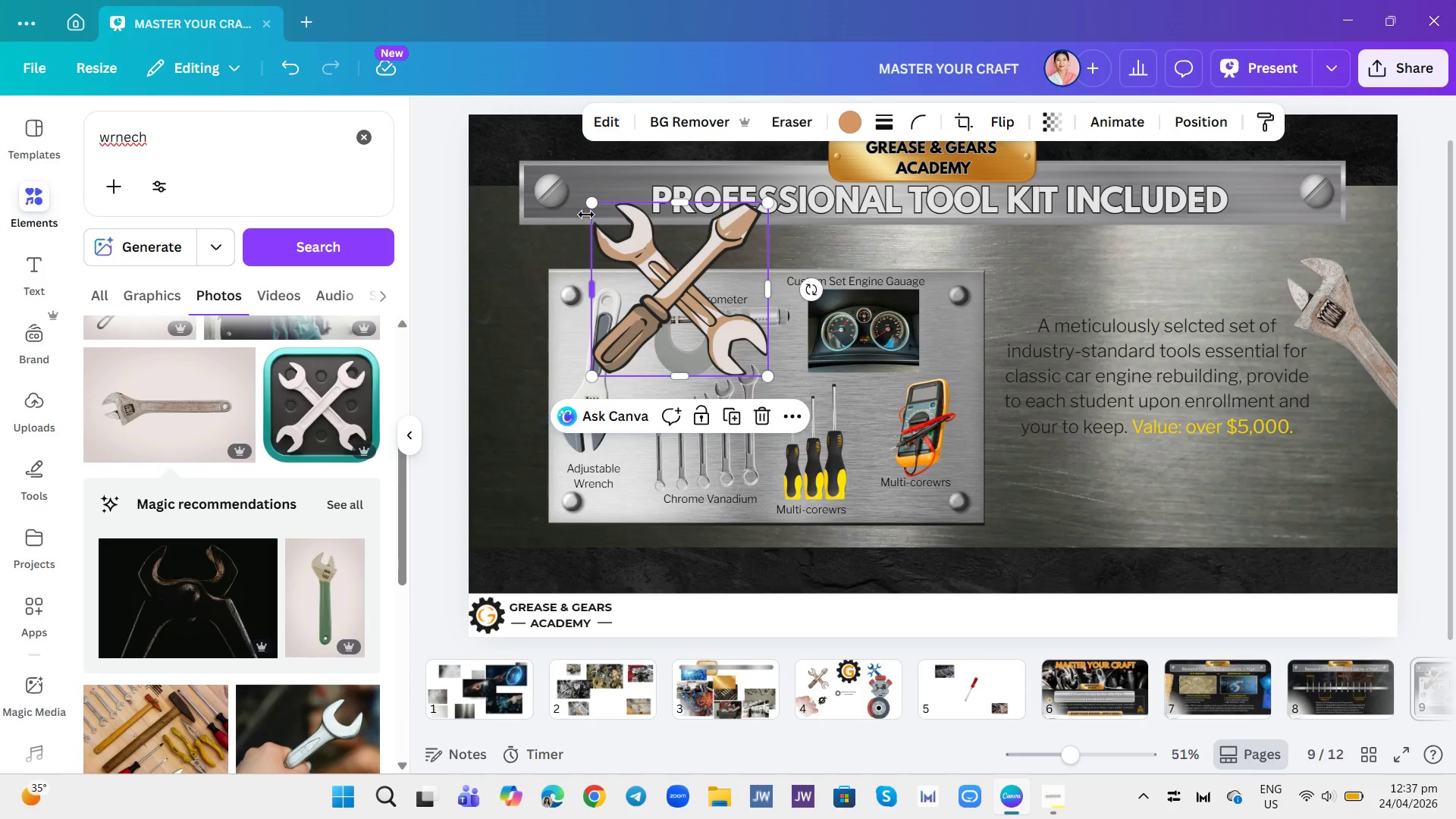 
left_click_drag(start_coordinate=[596, 201], to_coordinate=[674, 302])
 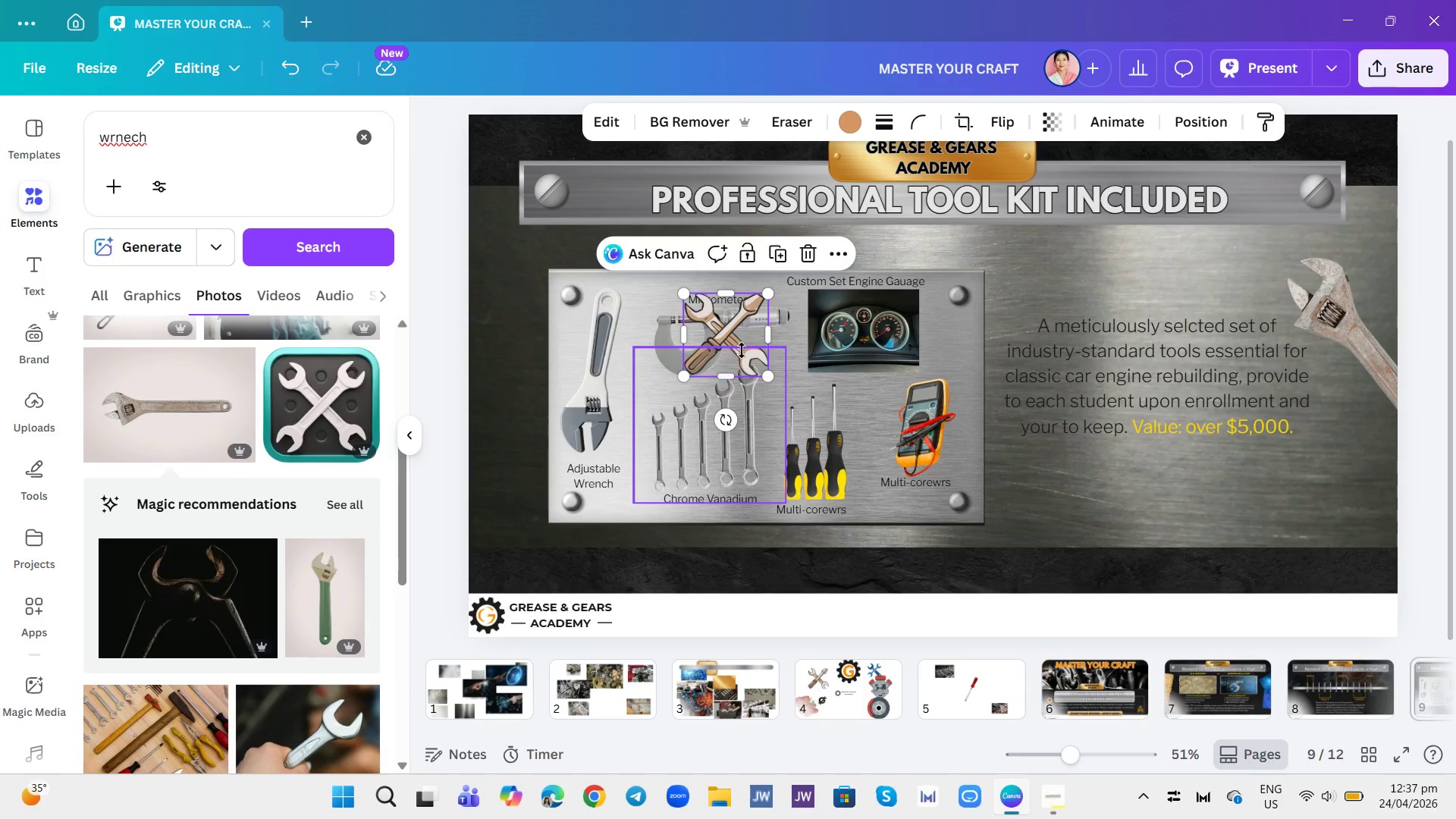 
left_click([731, 334])
 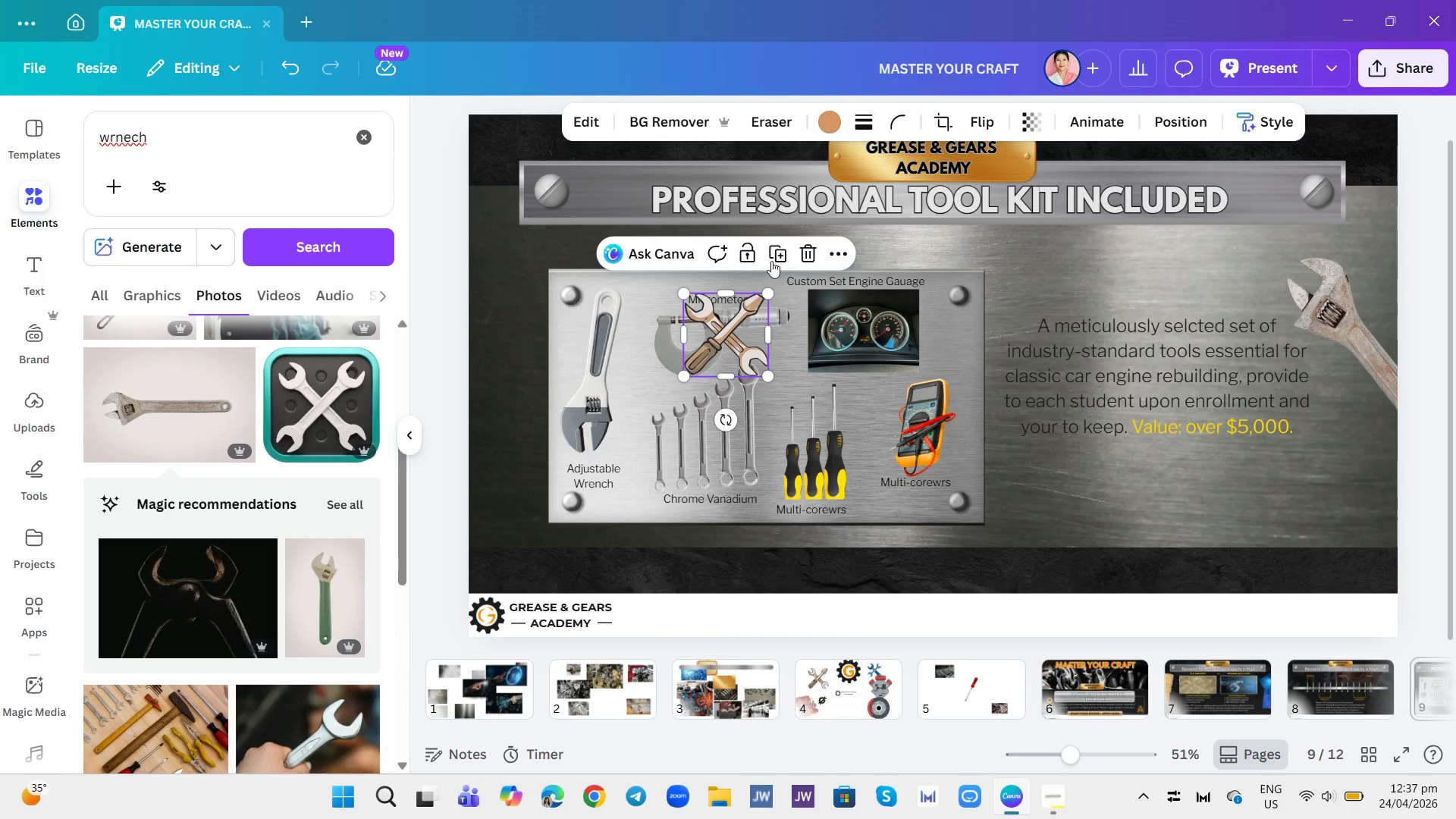 
left_click([799, 257])
 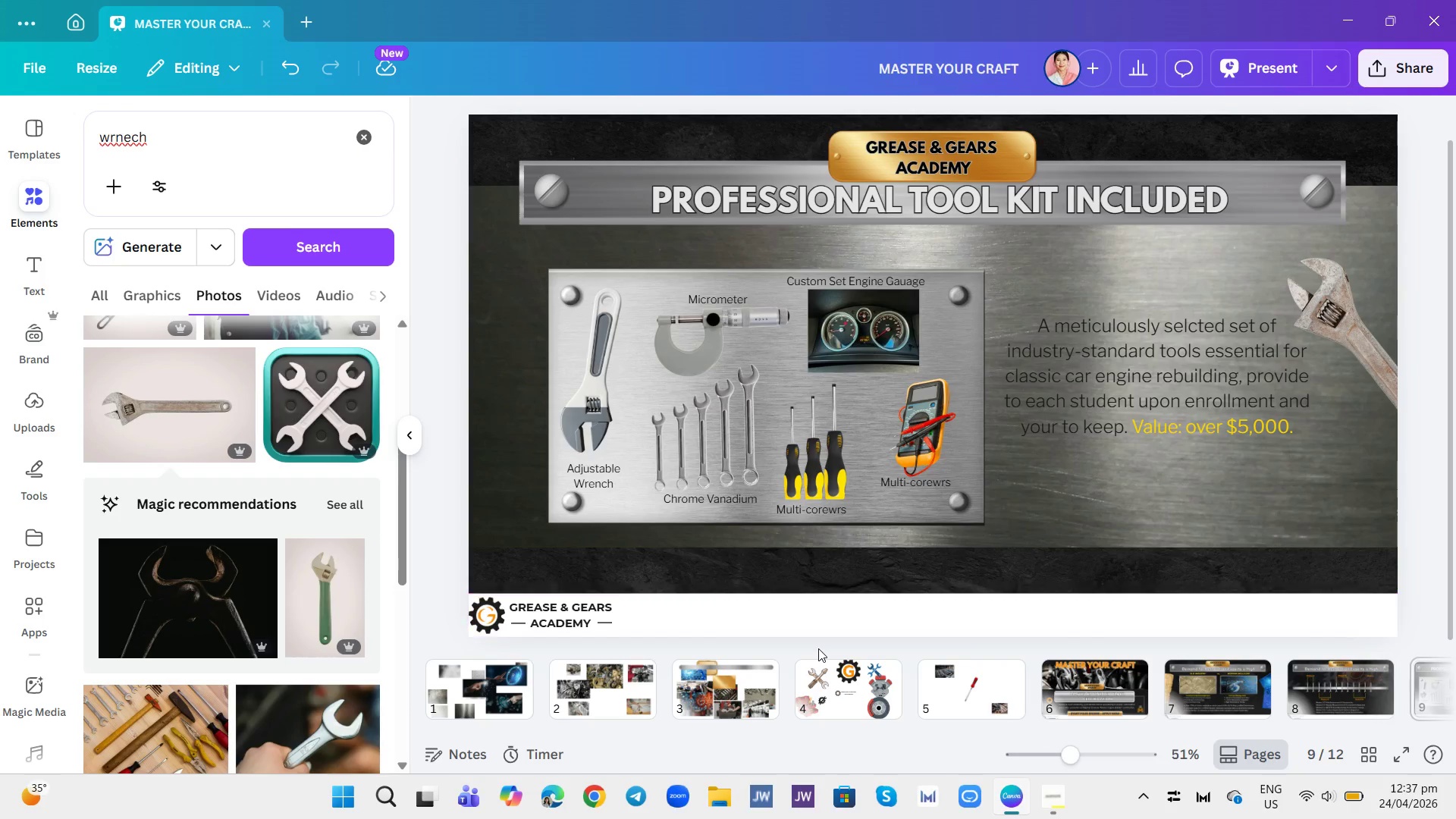 
left_click([821, 692])
 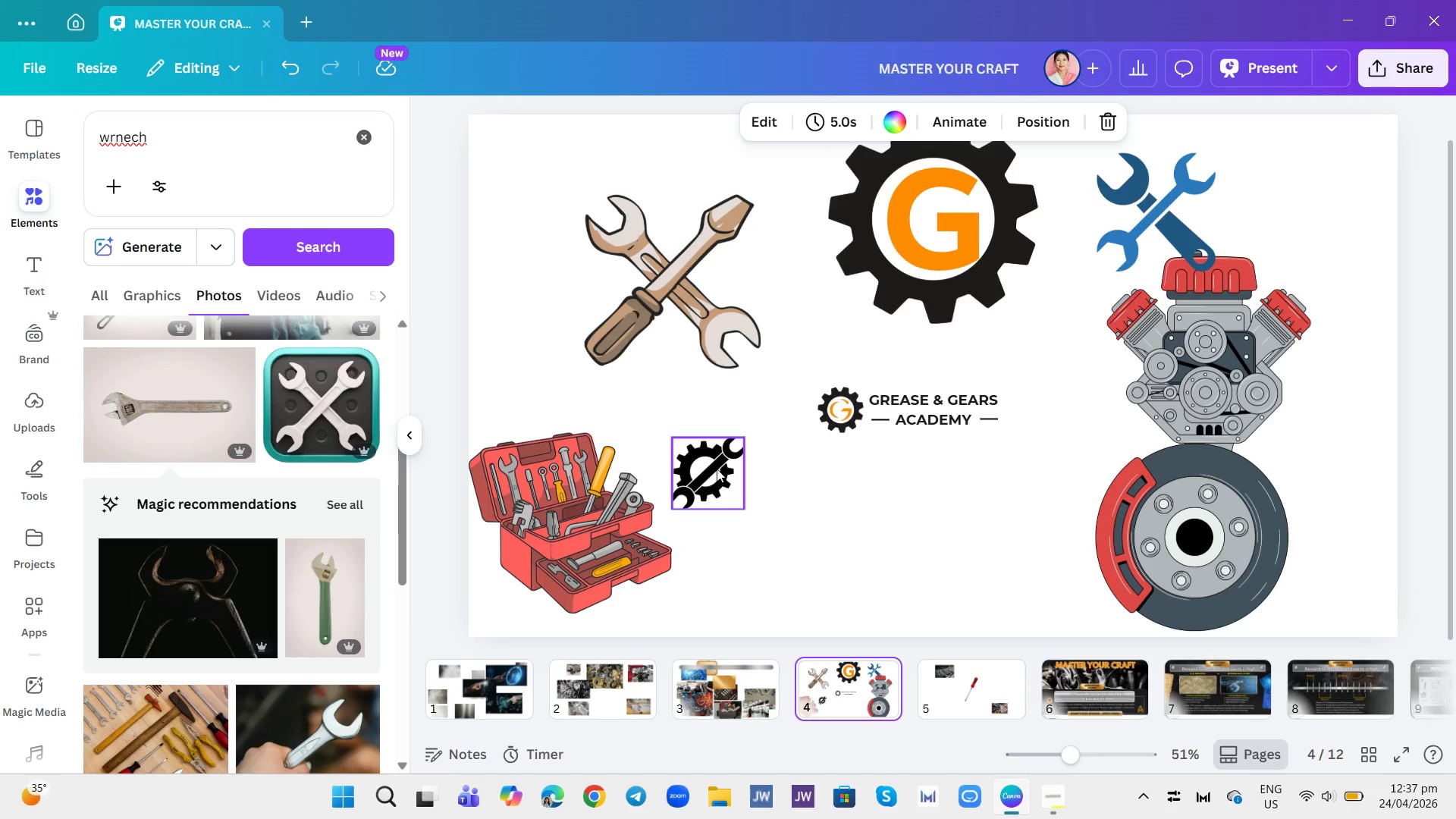 
left_click([1175, 233])
 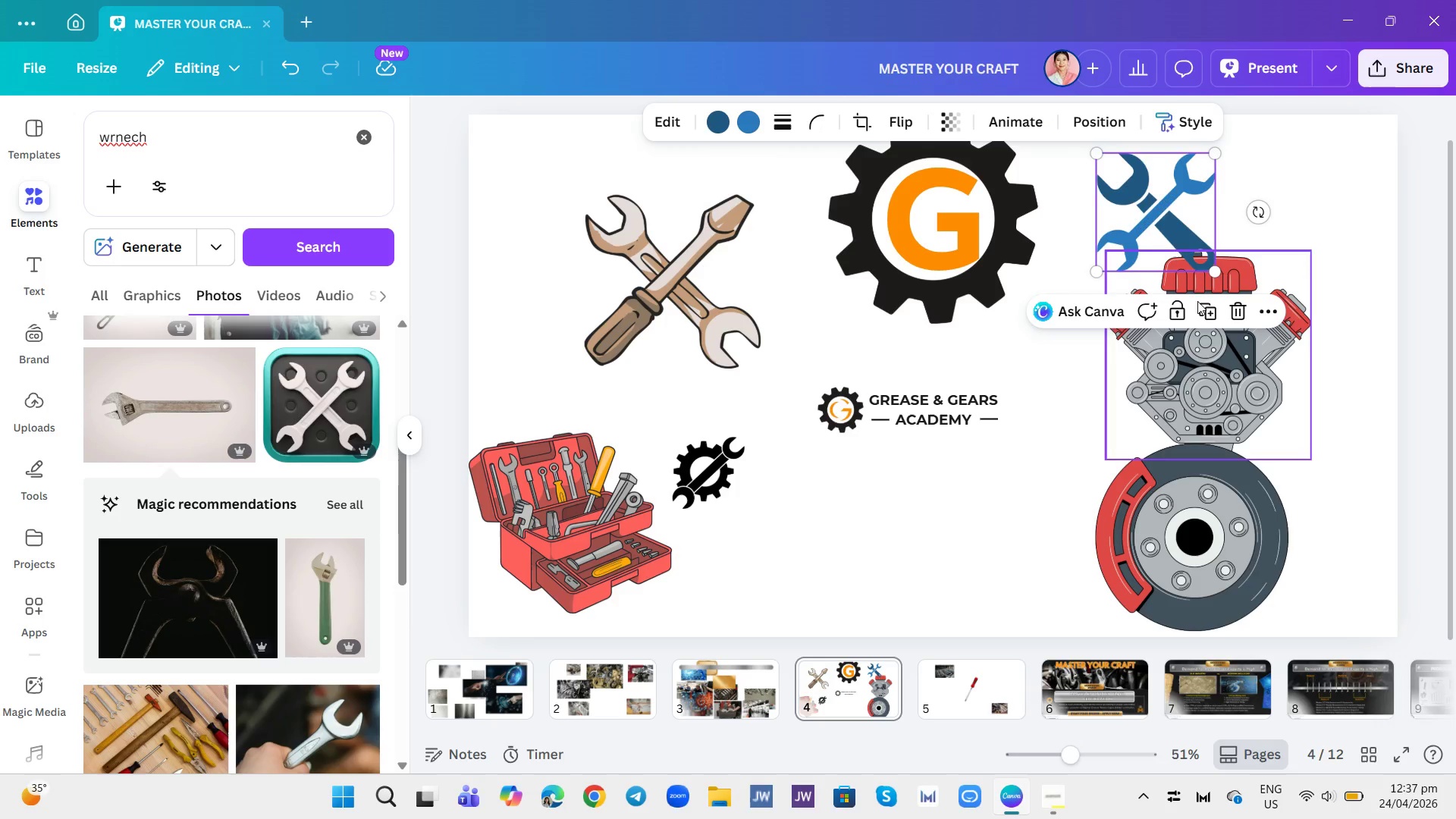 
left_click([1202, 314])
 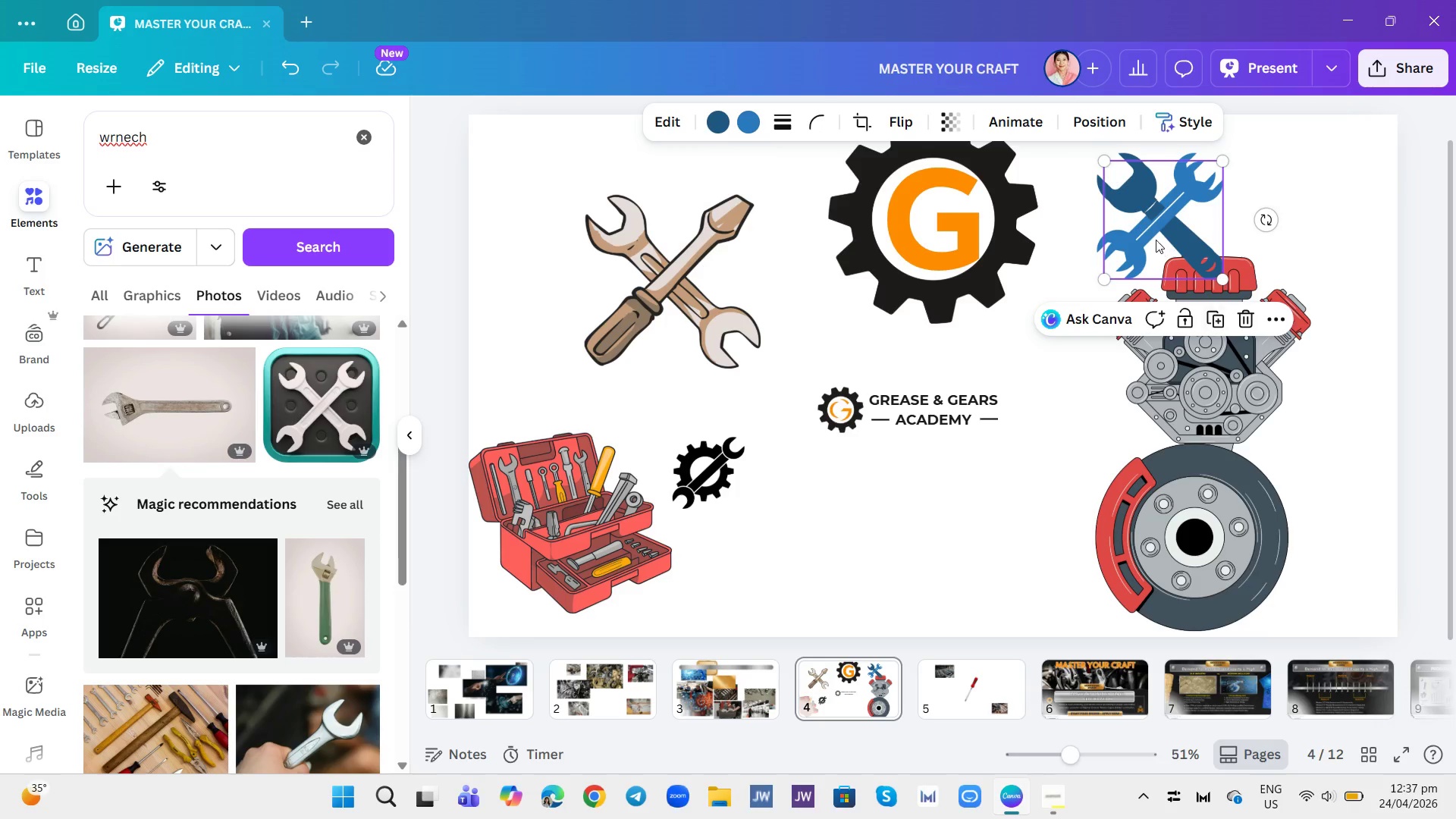 
left_click_drag(start_coordinate=[1156, 239], to_coordinate=[1421, 686])
 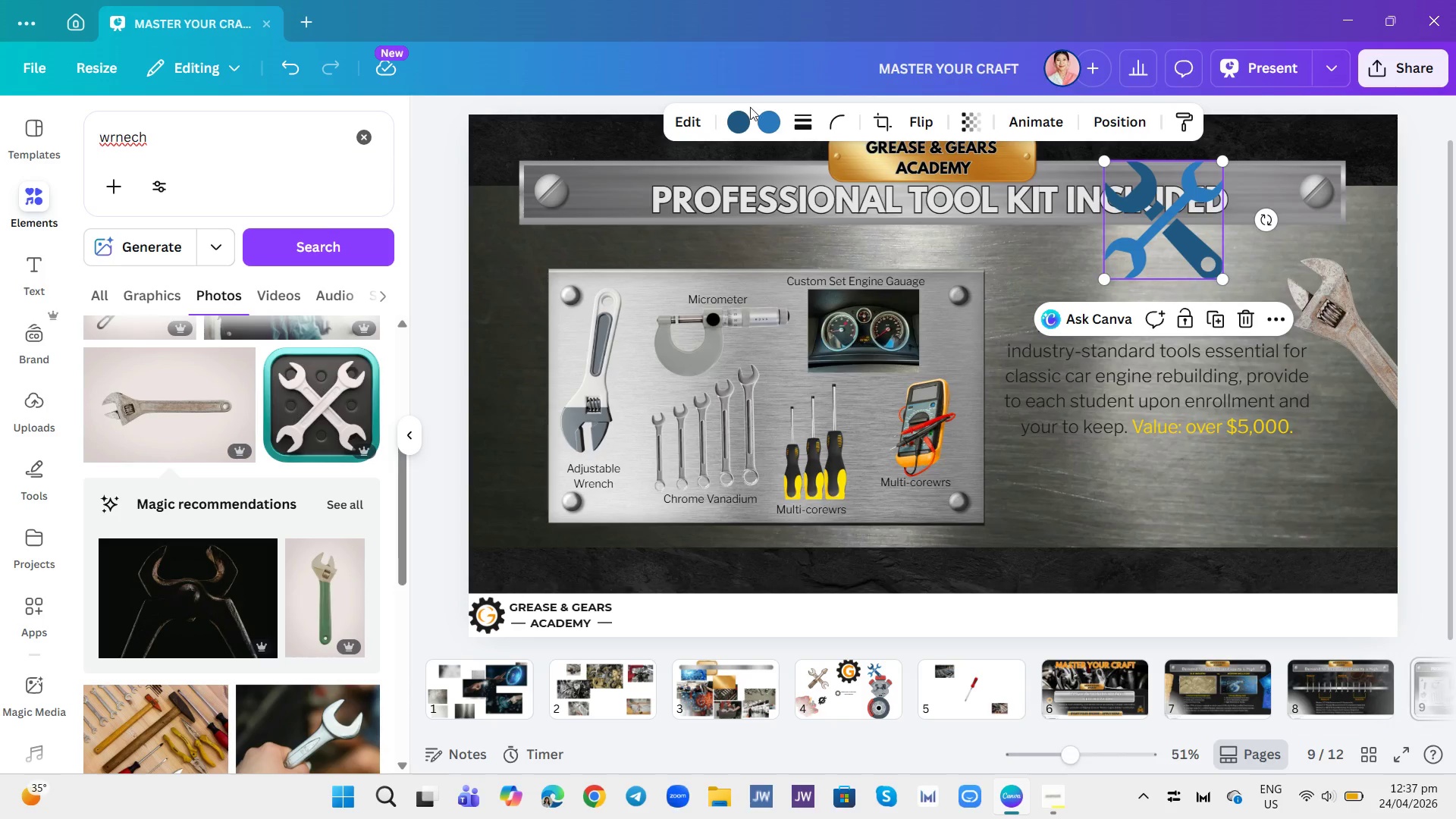 
left_click([758, 128])
 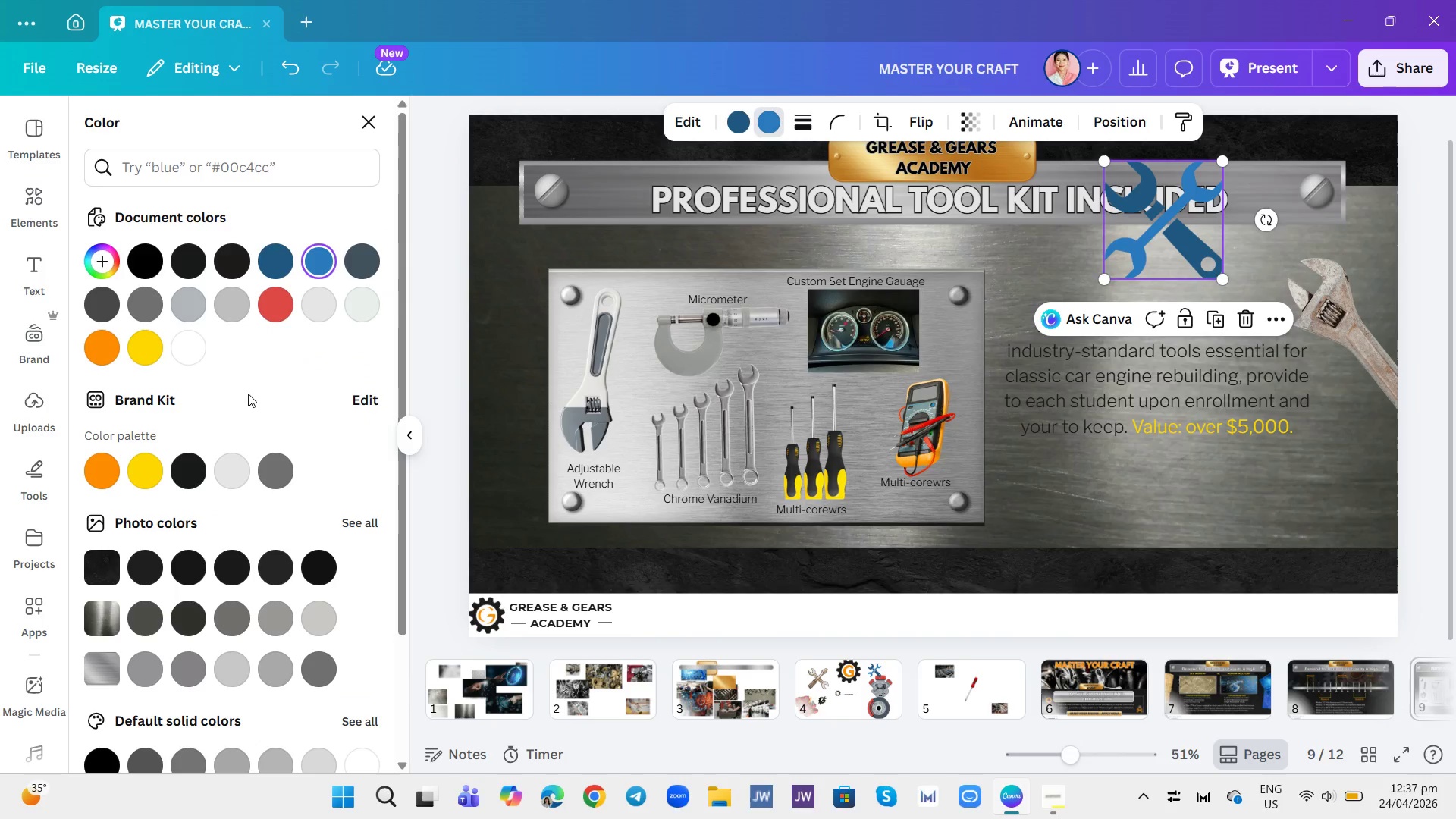 
left_click([143, 470])
 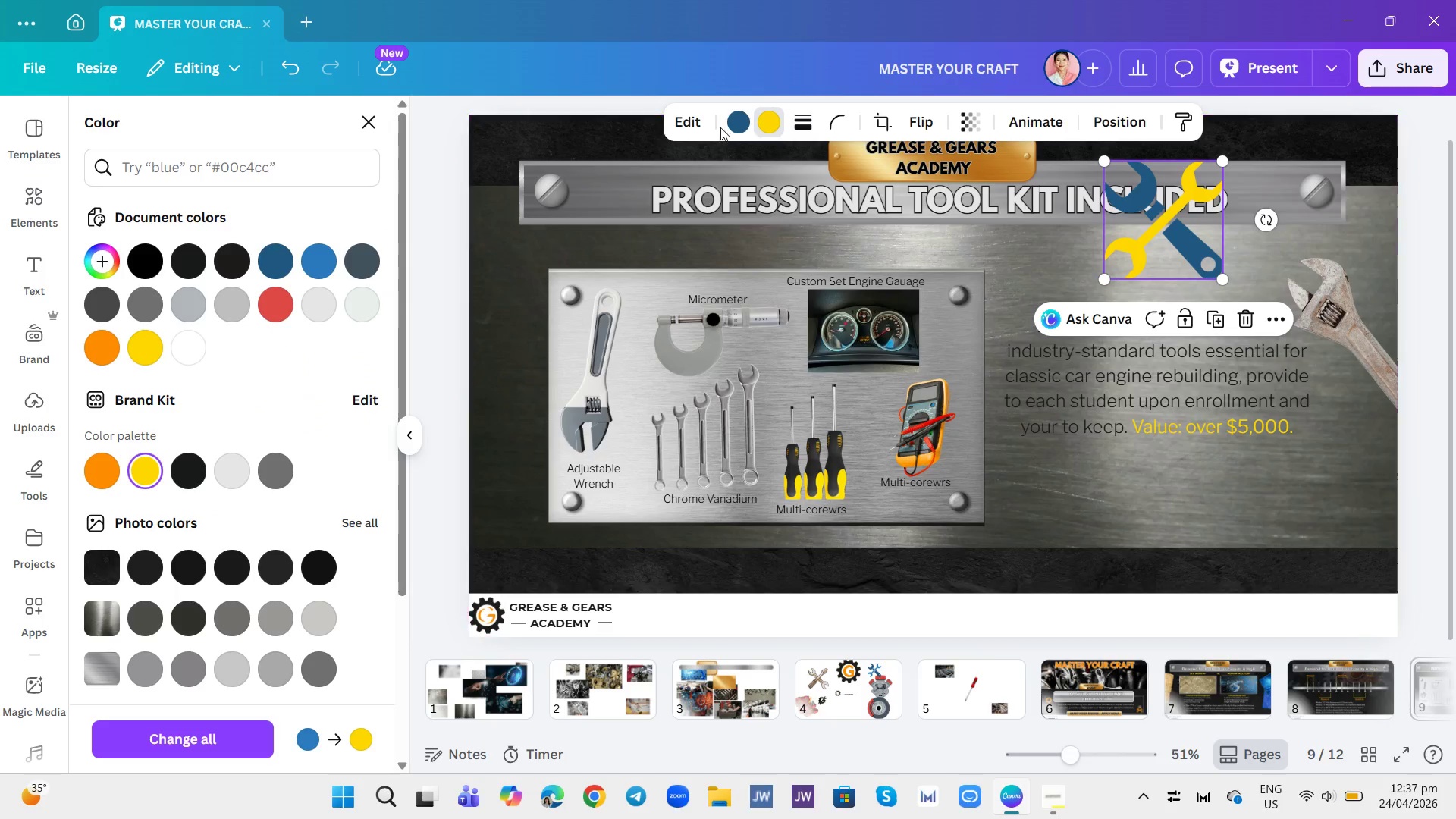 
left_click([733, 127])
 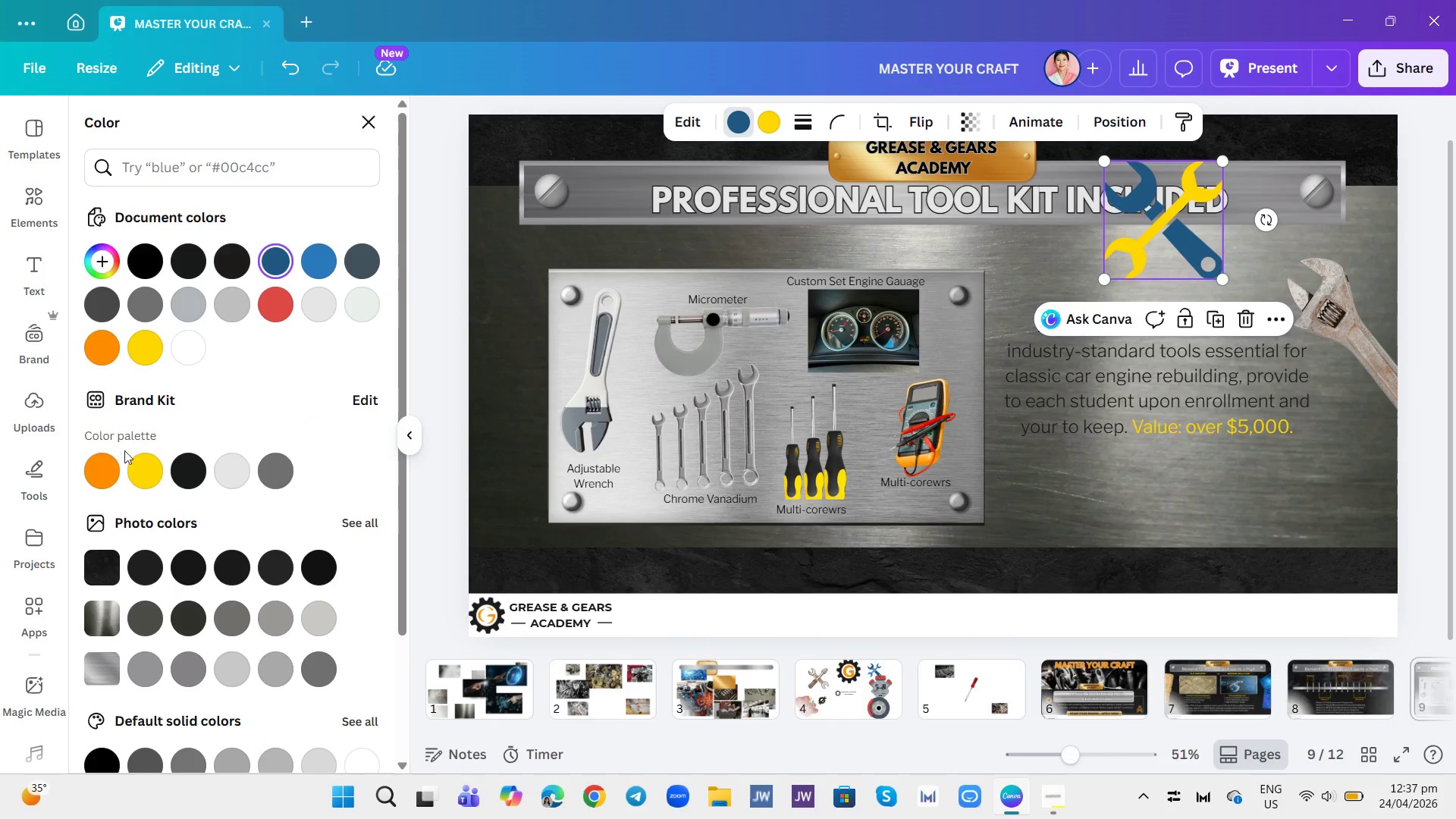 
left_click([111, 461])
 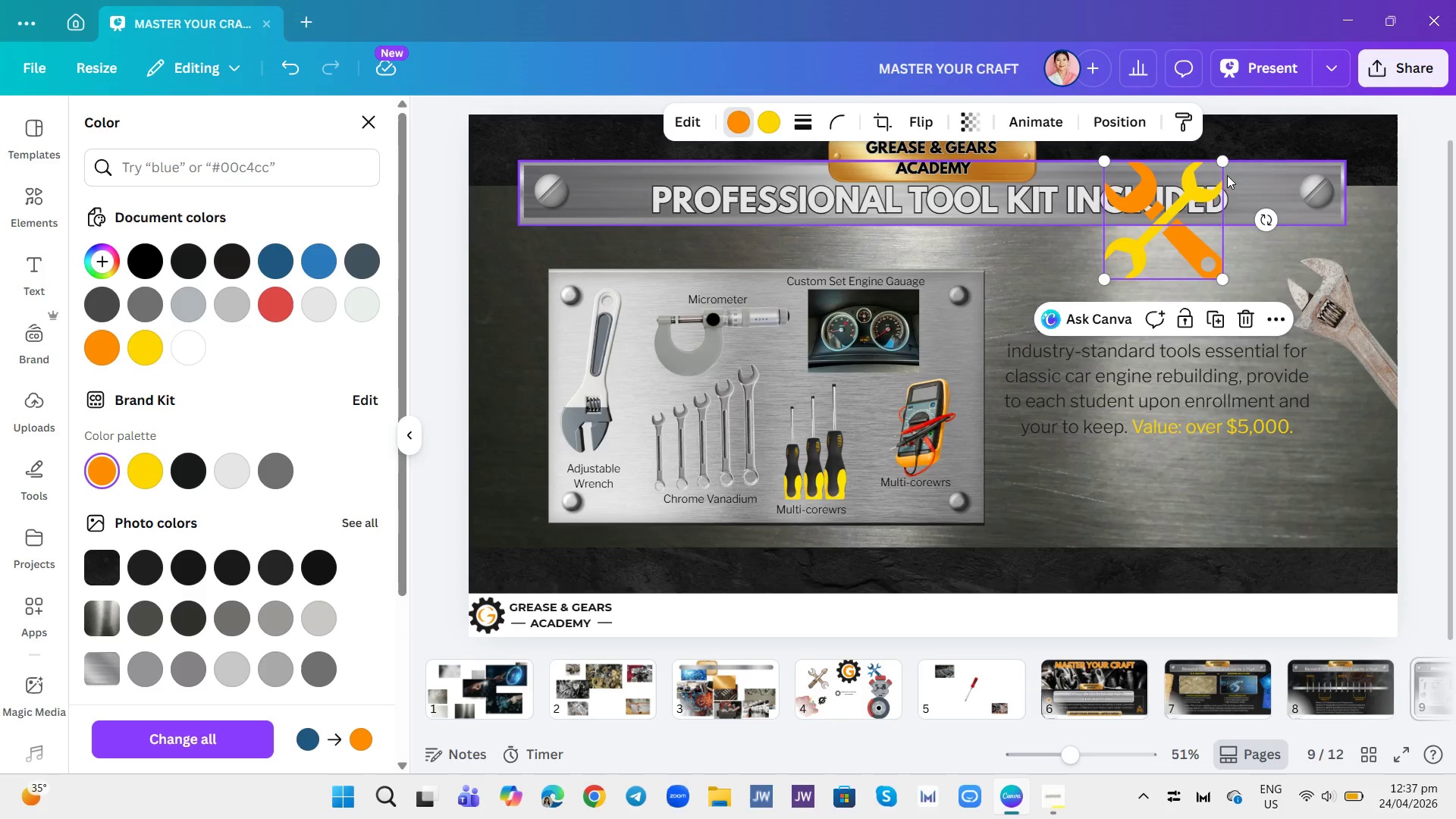 
left_click_drag(start_coordinate=[1219, 160], to_coordinate=[1153, 261])
 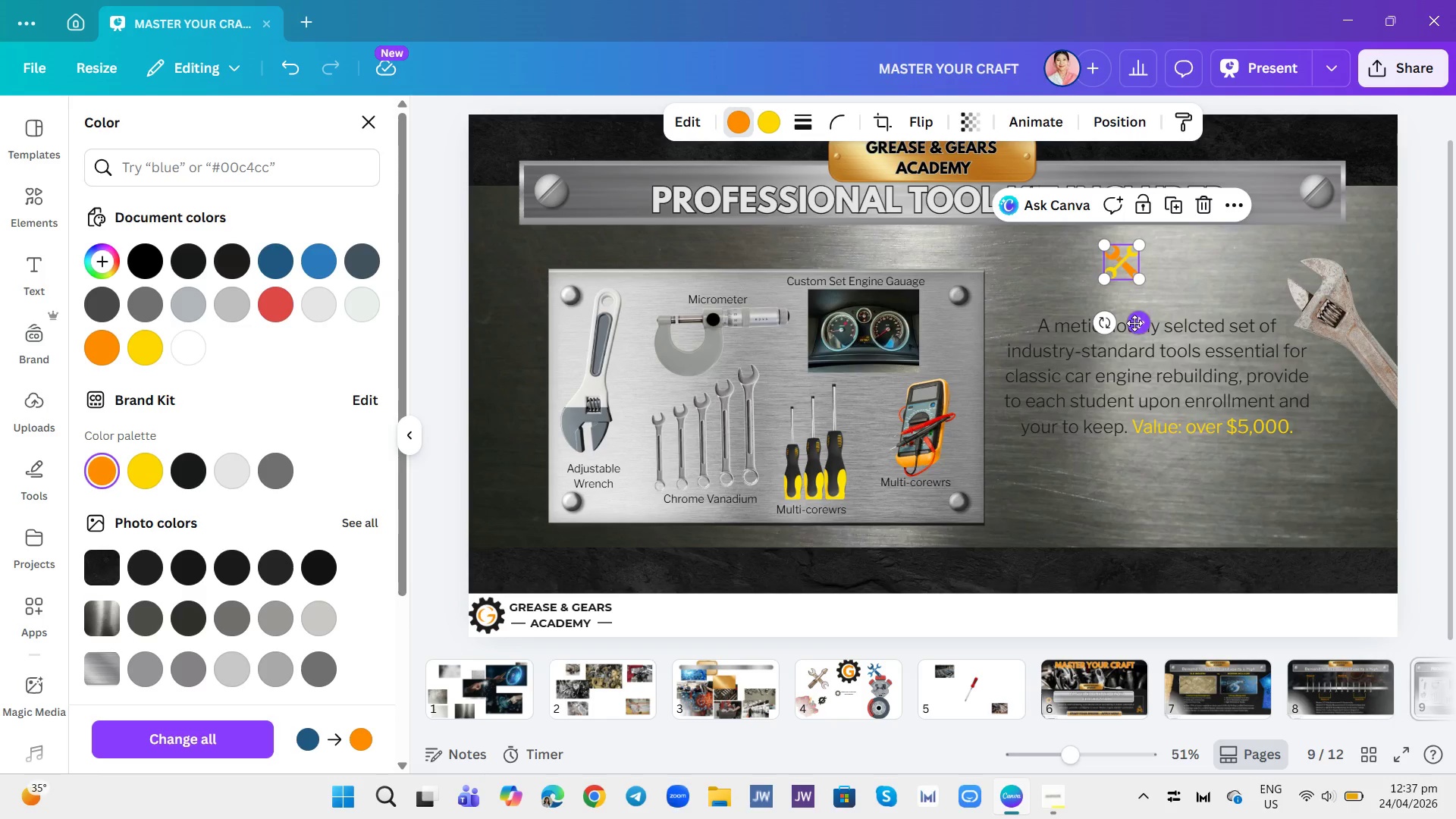 
left_click_drag(start_coordinate=[1134, 323], to_coordinate=[507, 580])
 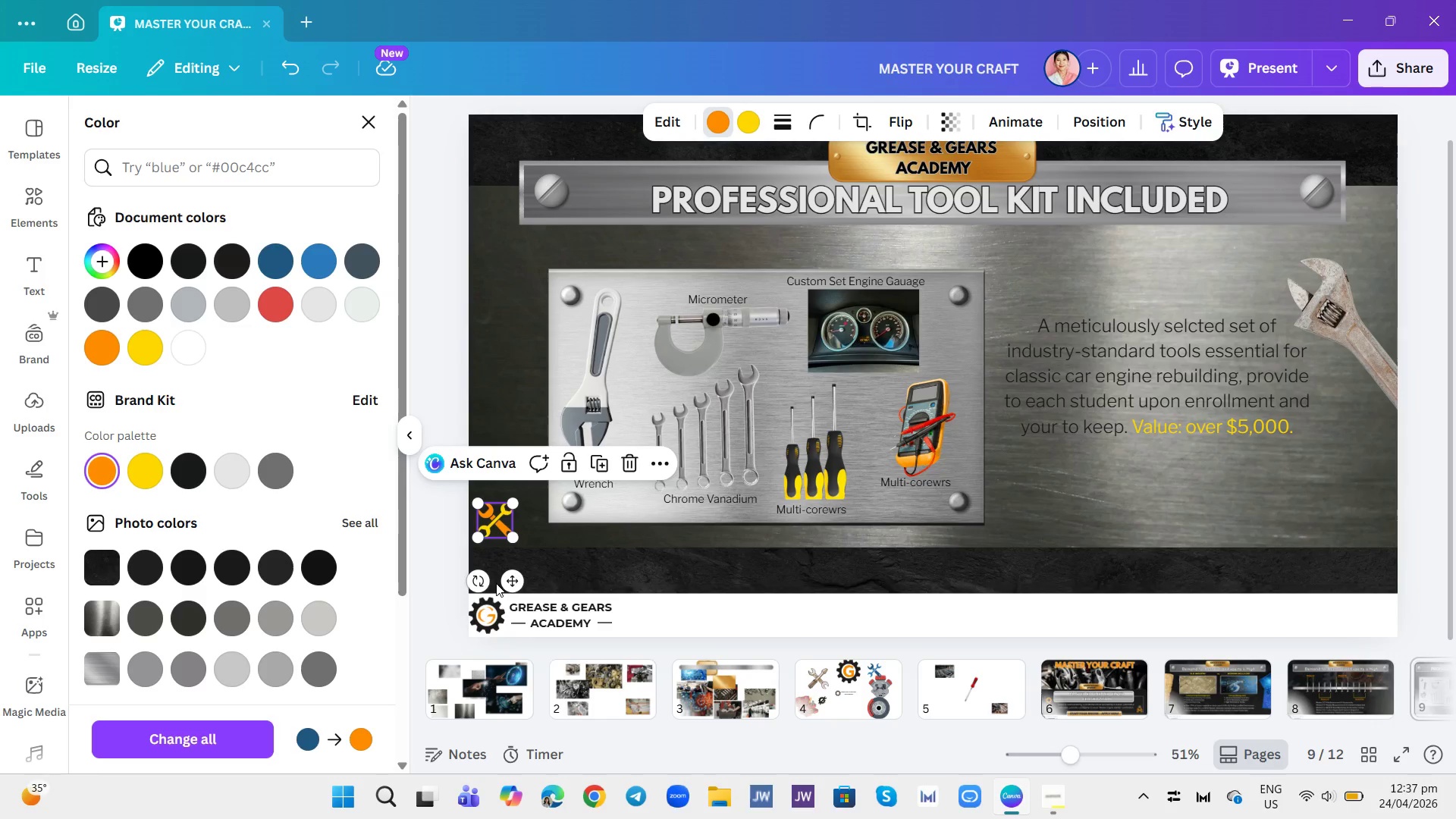 
left_click_drag(start_coordinate=[510, 577], to_coordinate=[1359, 574])
 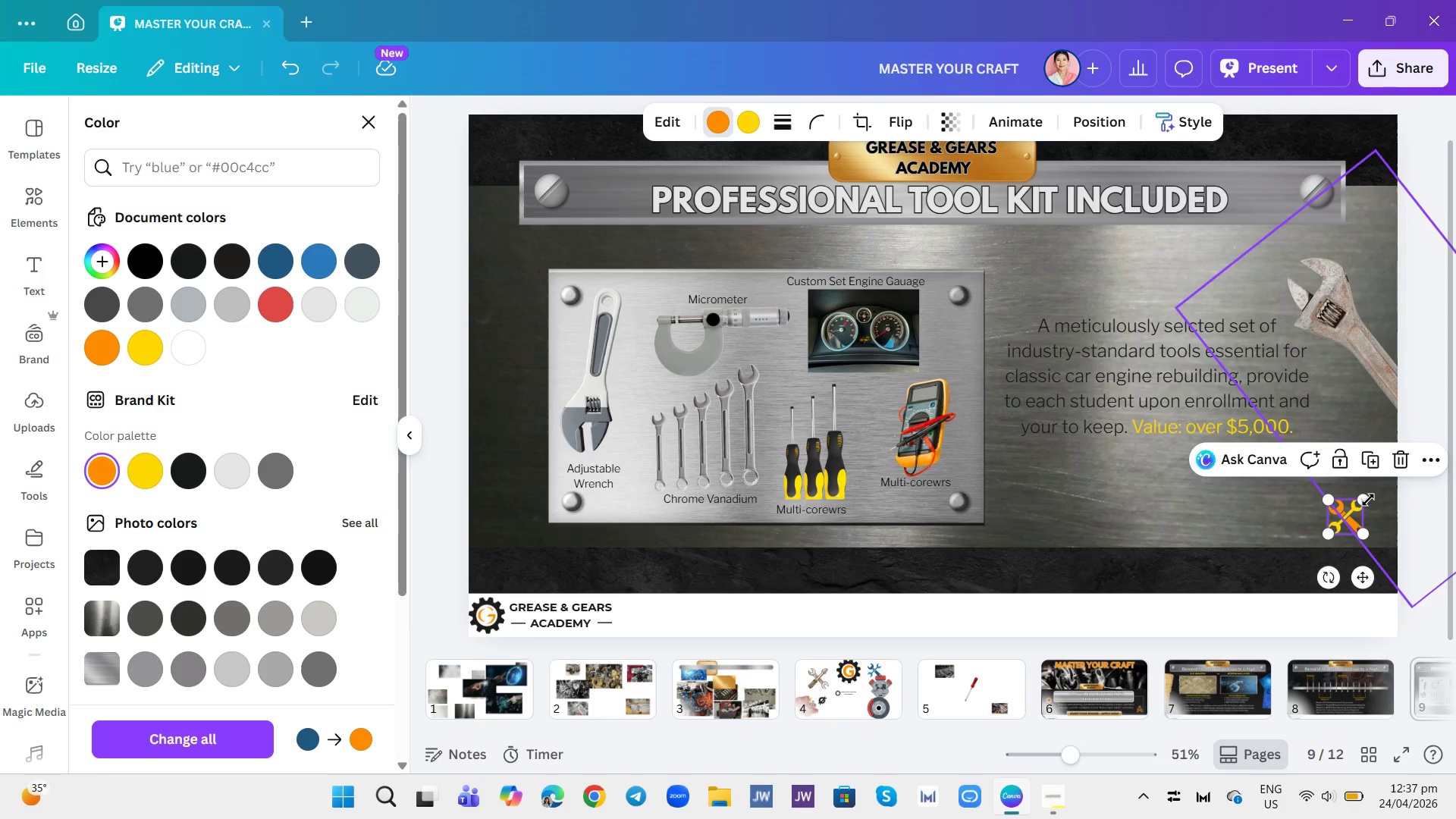 
left_click_drag(start_coordinate=[1367, 498], to_coordinate=[1382, 496])
 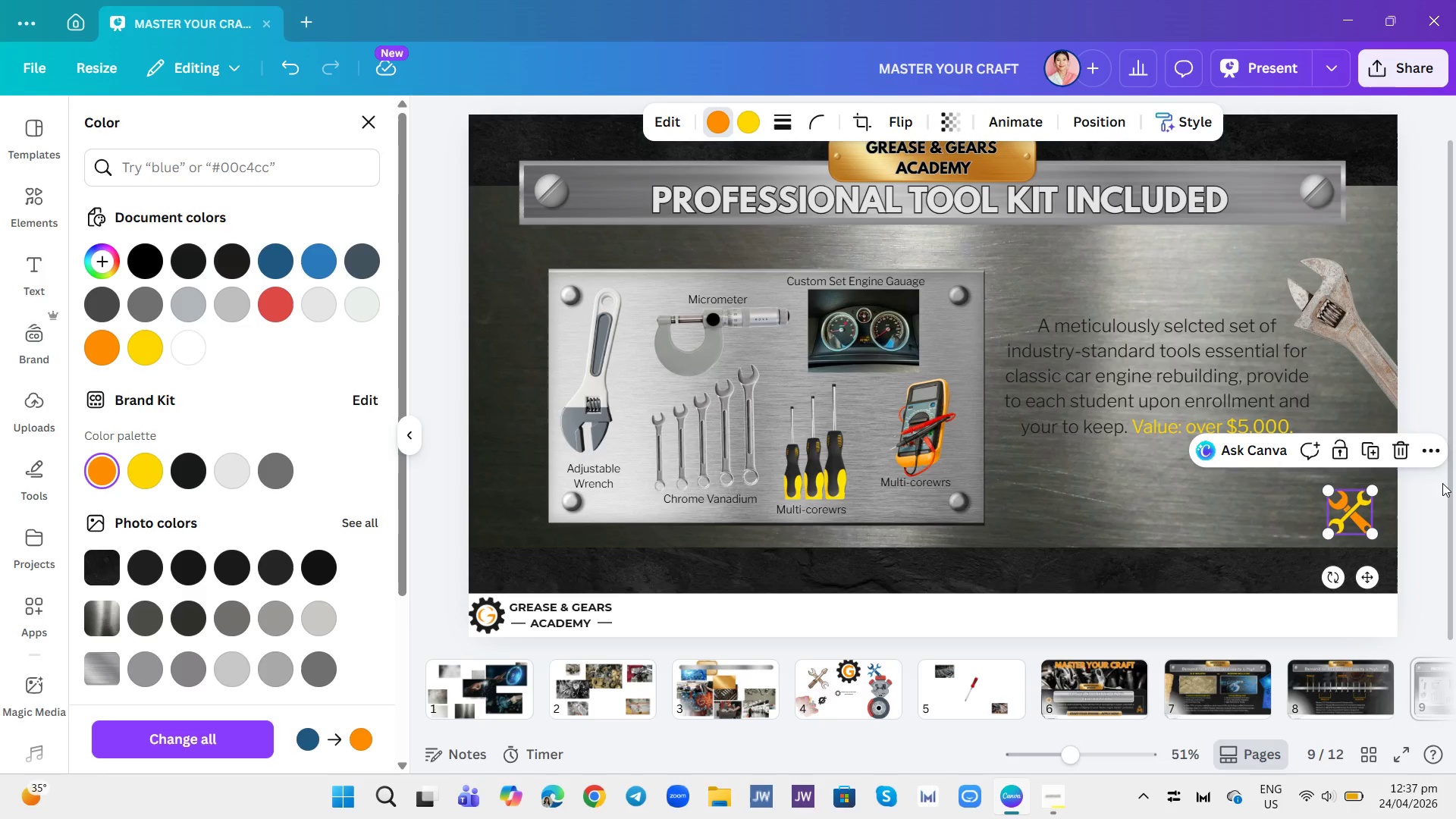 
left_click([1442, 483])
 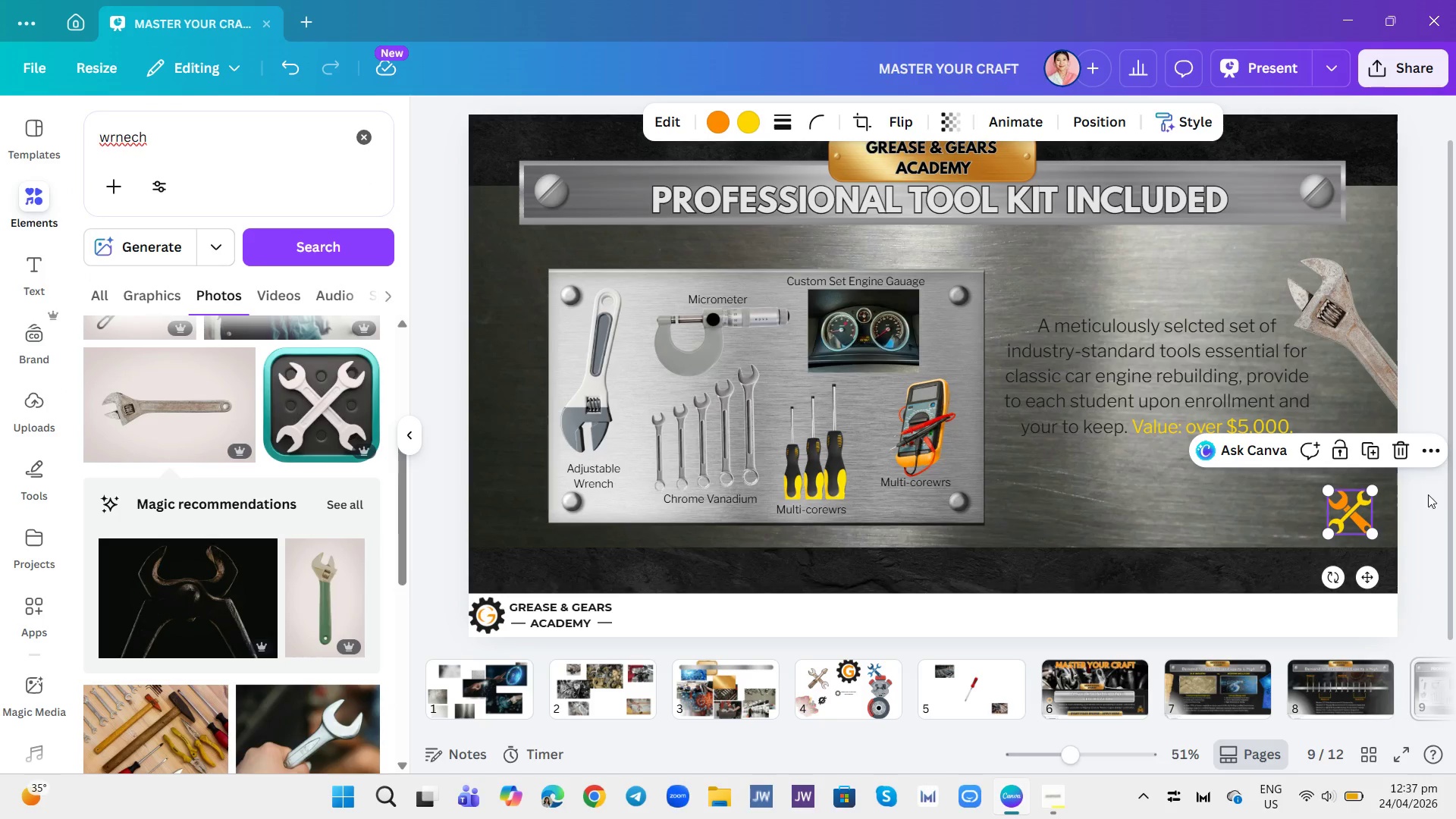 
left_click([1428, 494])
 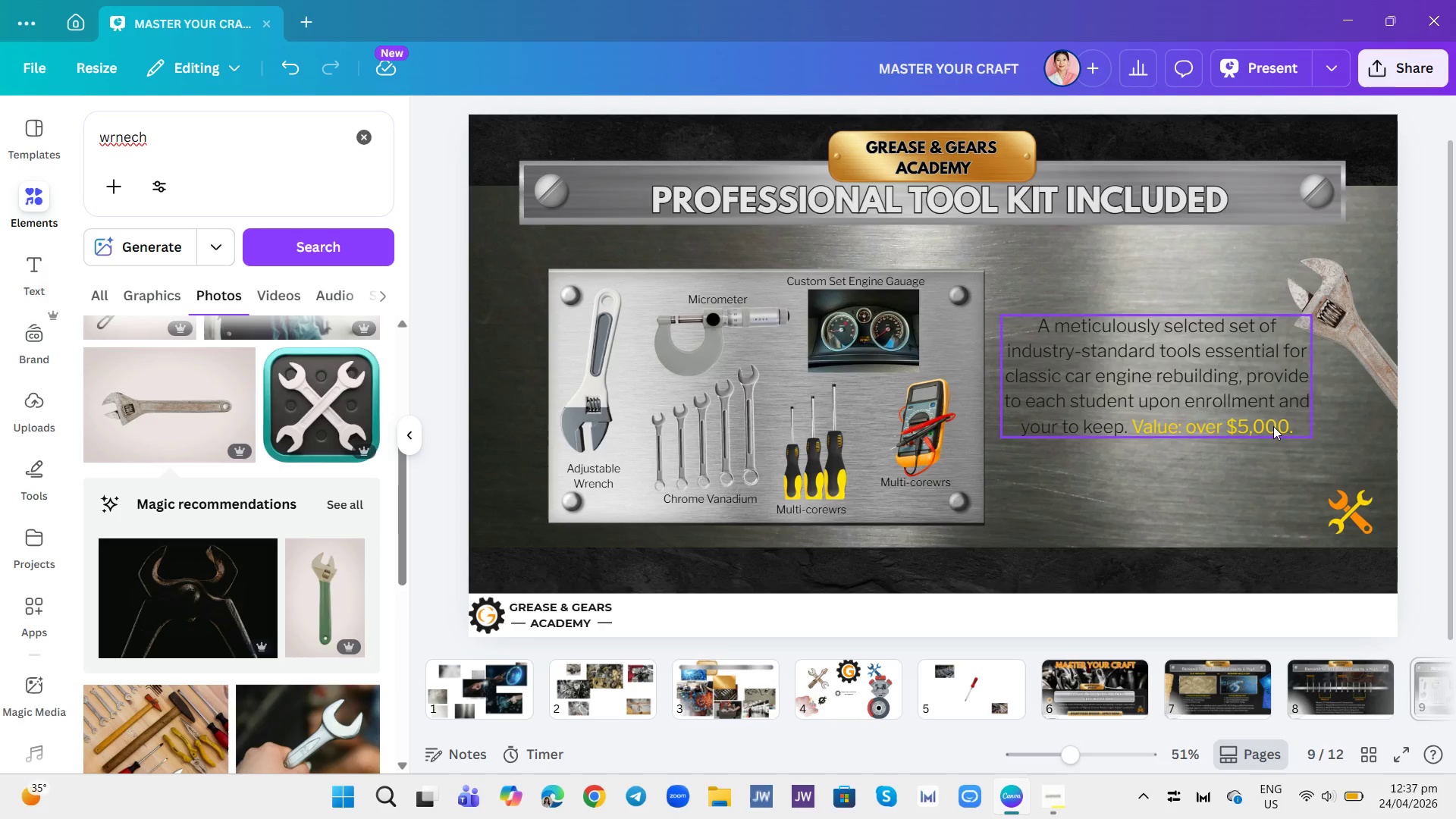 
double_click([1272, 382])
 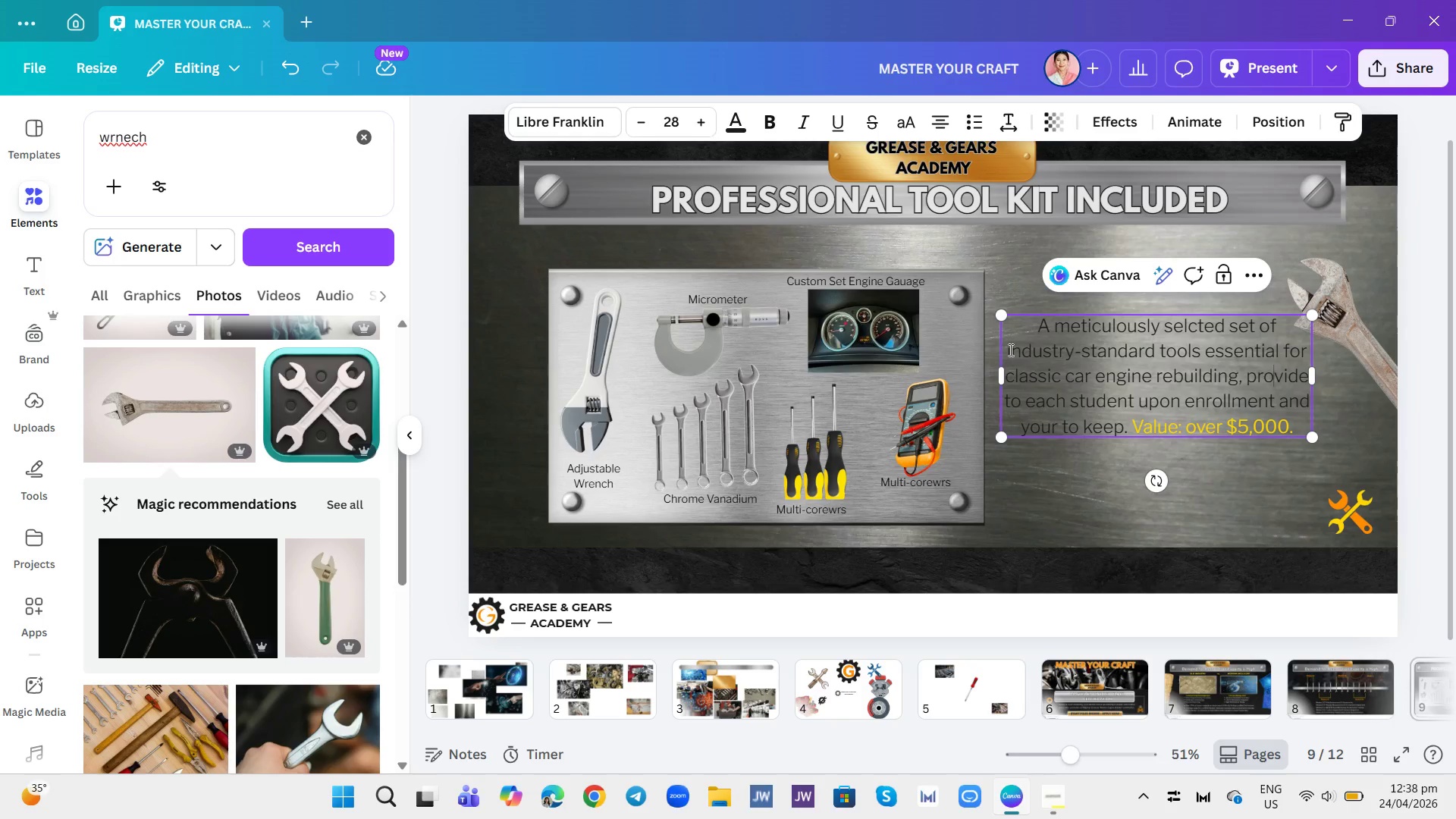 
left_click_drag(start_coordinate=[1038, 328], to_coordinate=[1127, 425])
 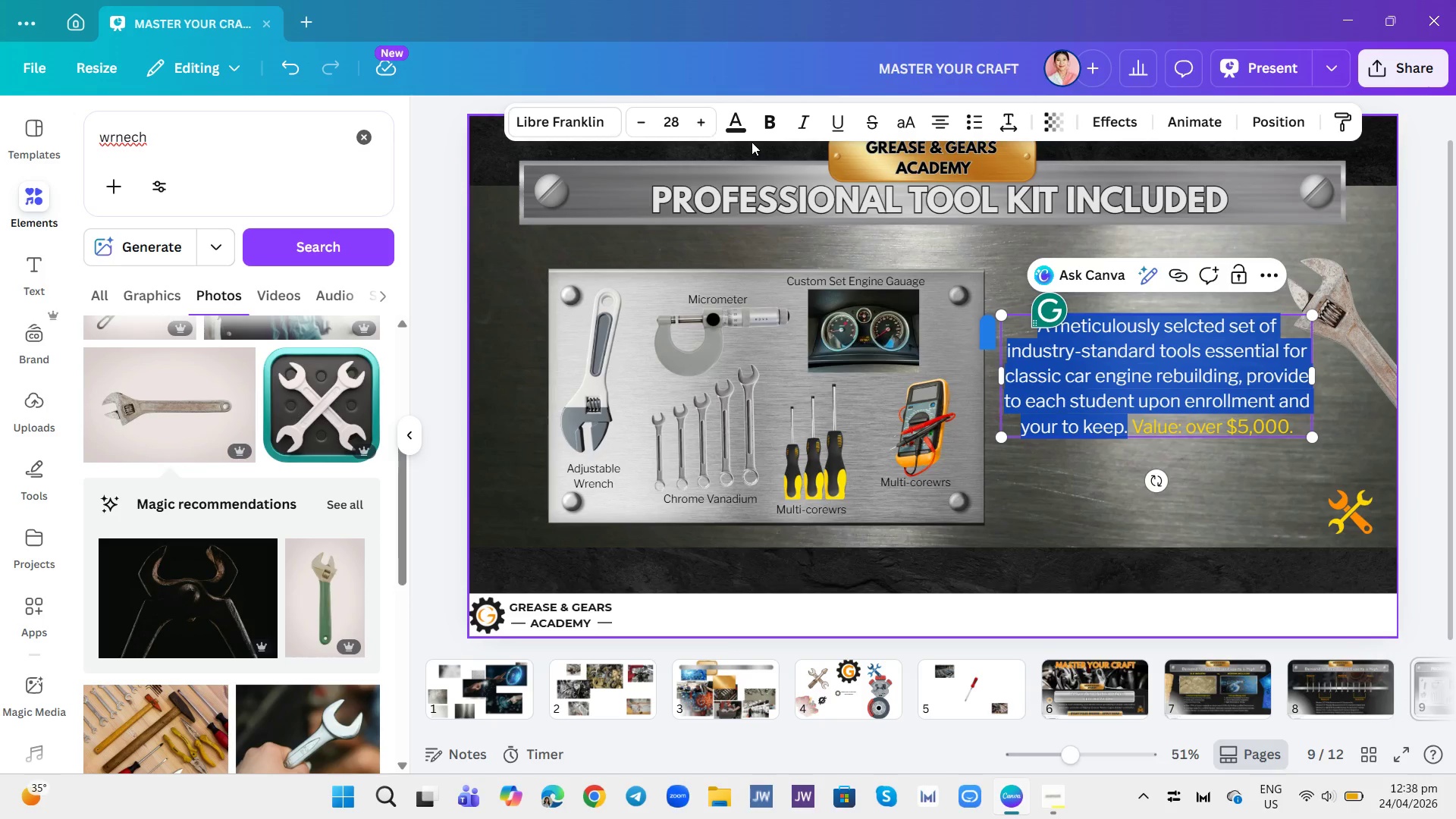 
left_click([736, 117])
 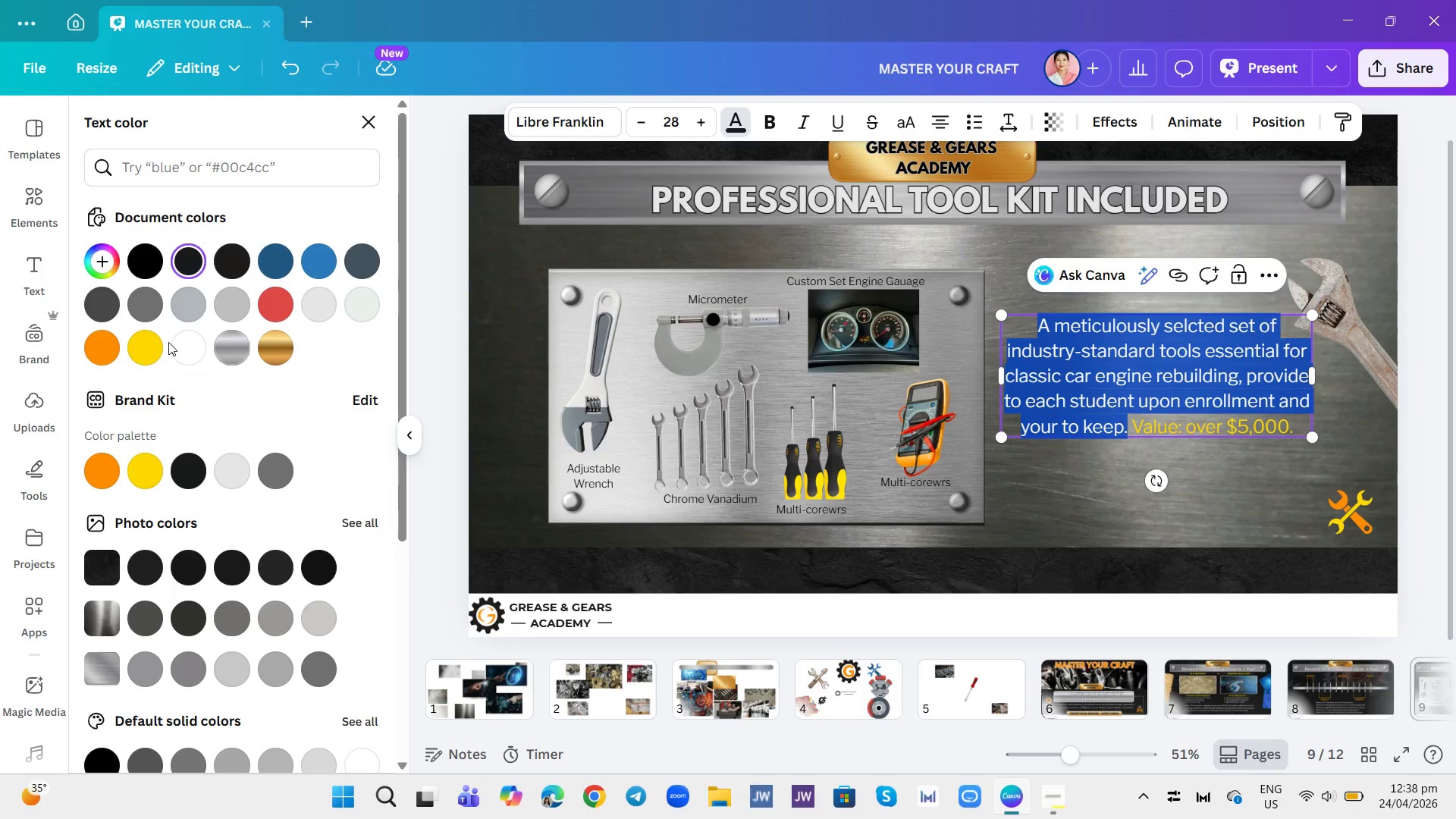 
left_click([228, 464])
 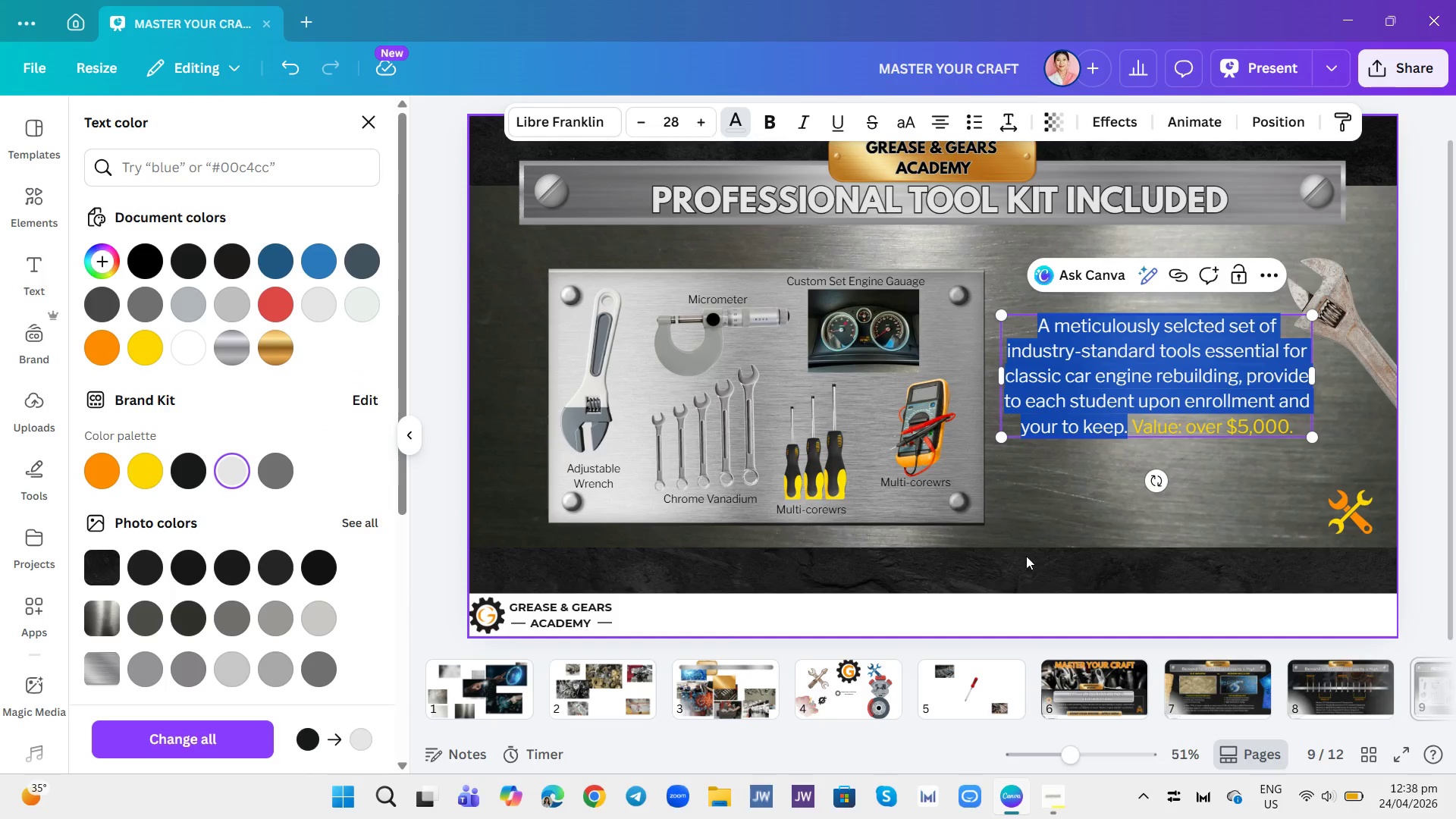 
left_click([1043, 527])
 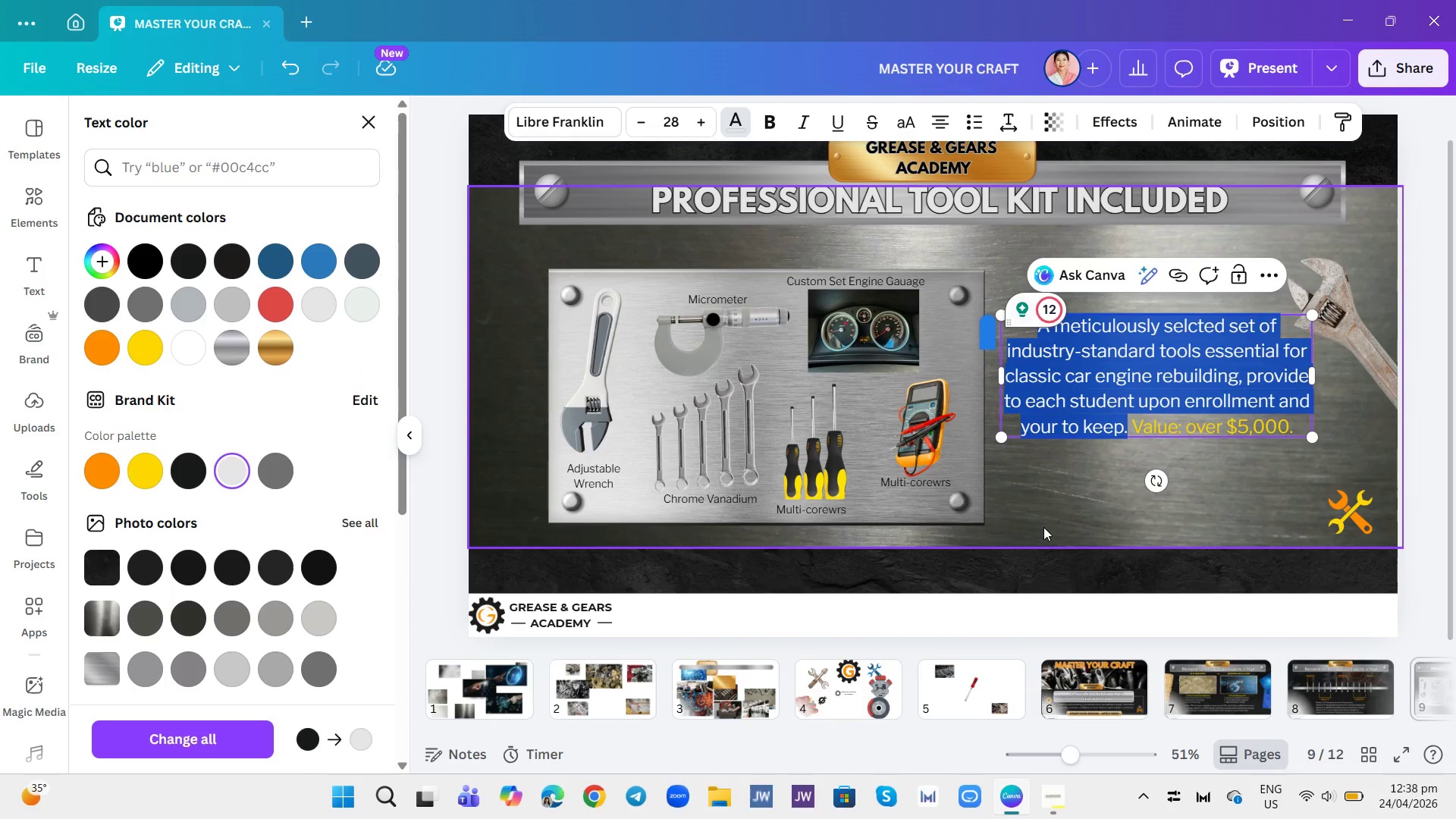 
left_click([1048, 498])
 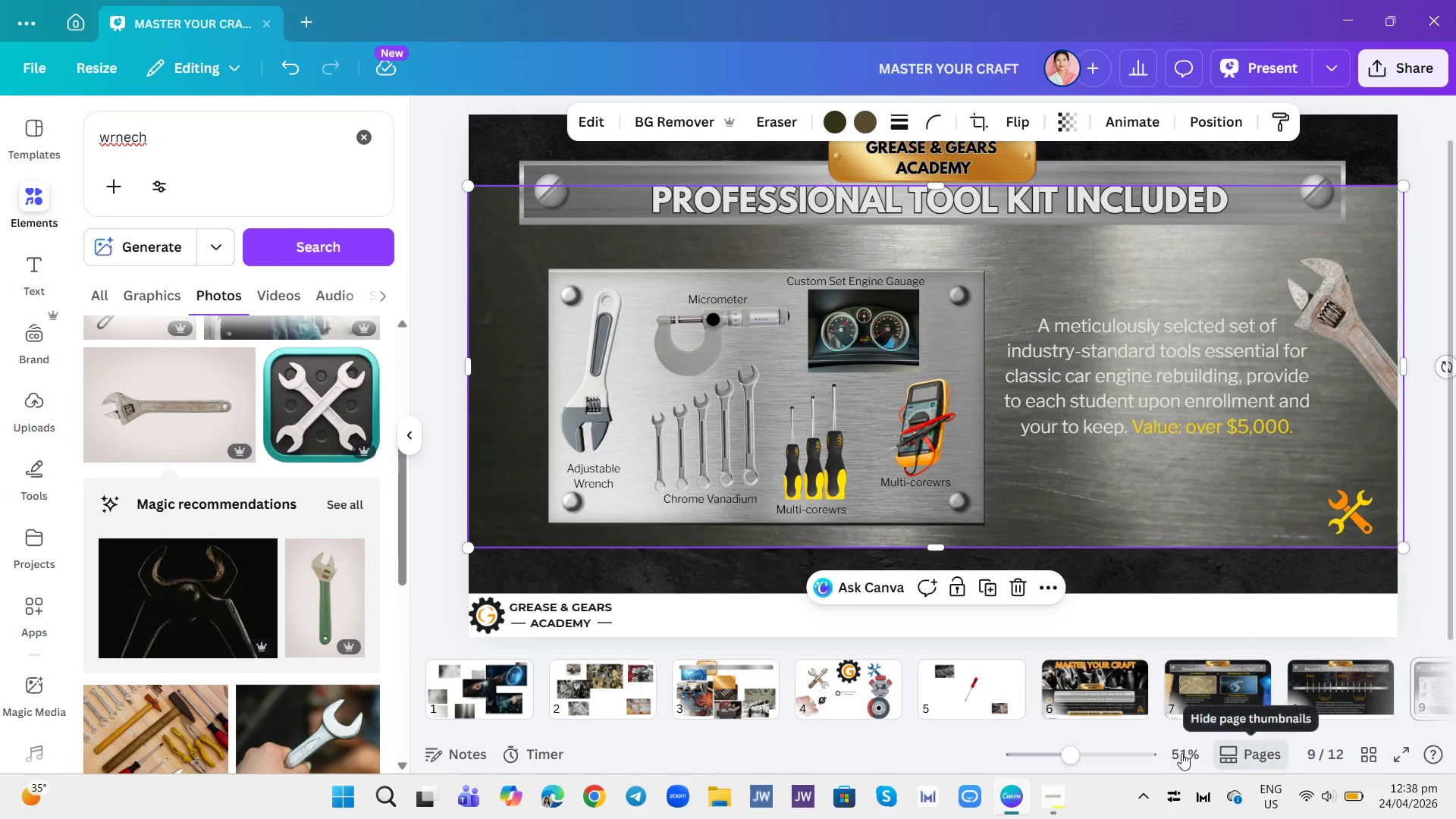 
wait(7.09)
 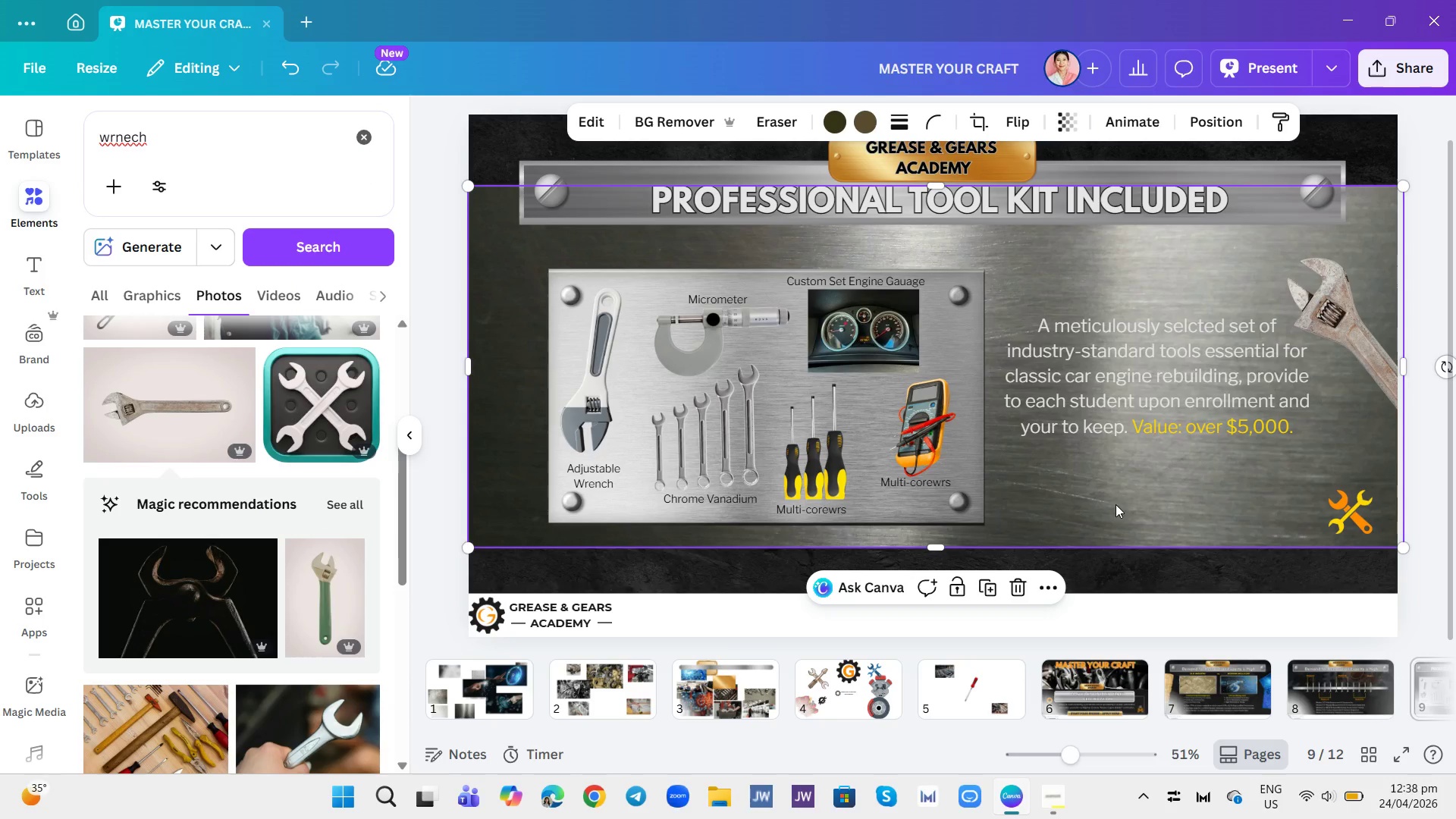 
left_click_drag(start_coordinate=[1051, 730], to_coordinate=[1272, 717])
 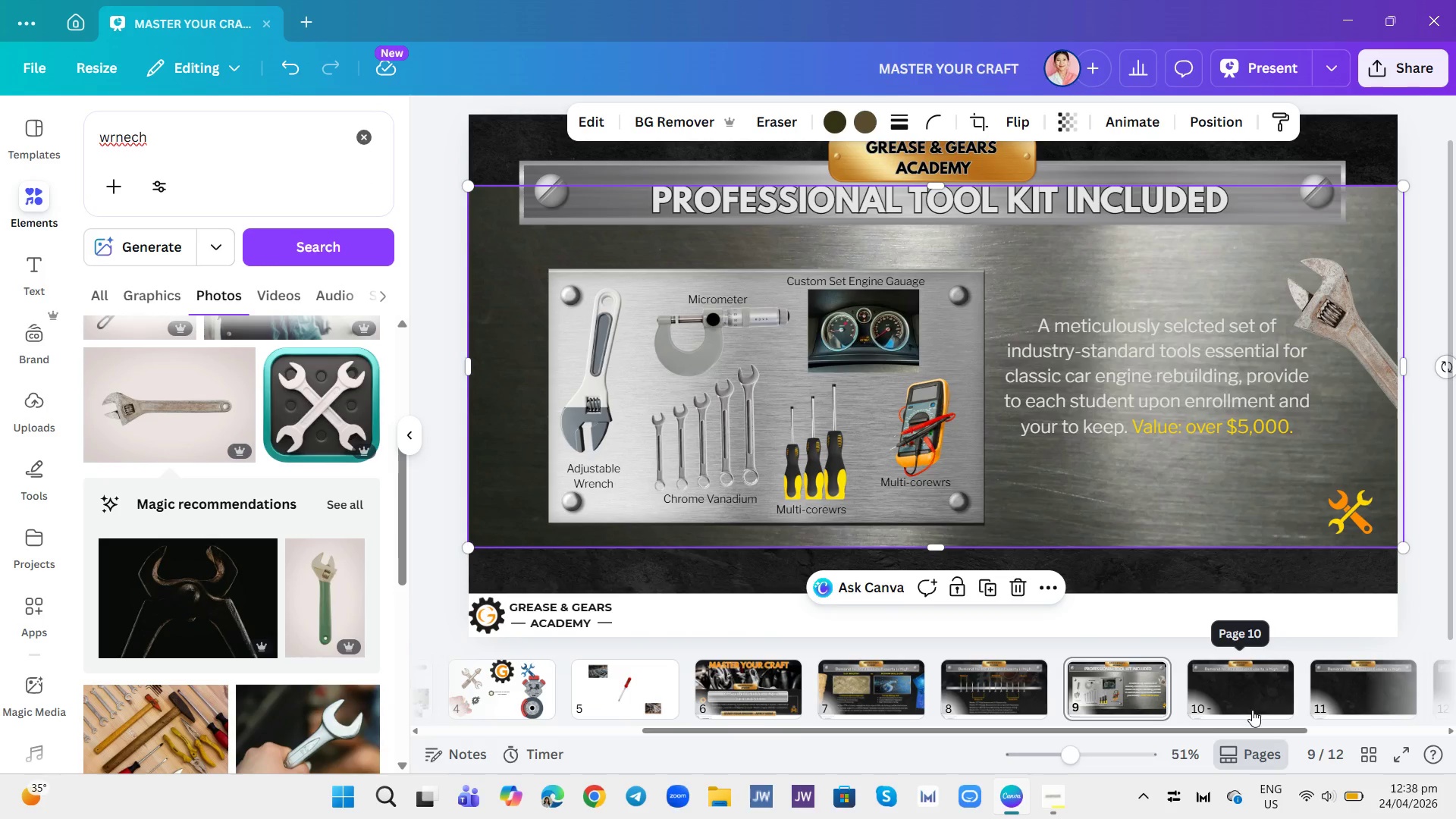 
left_click([1252, 711])
 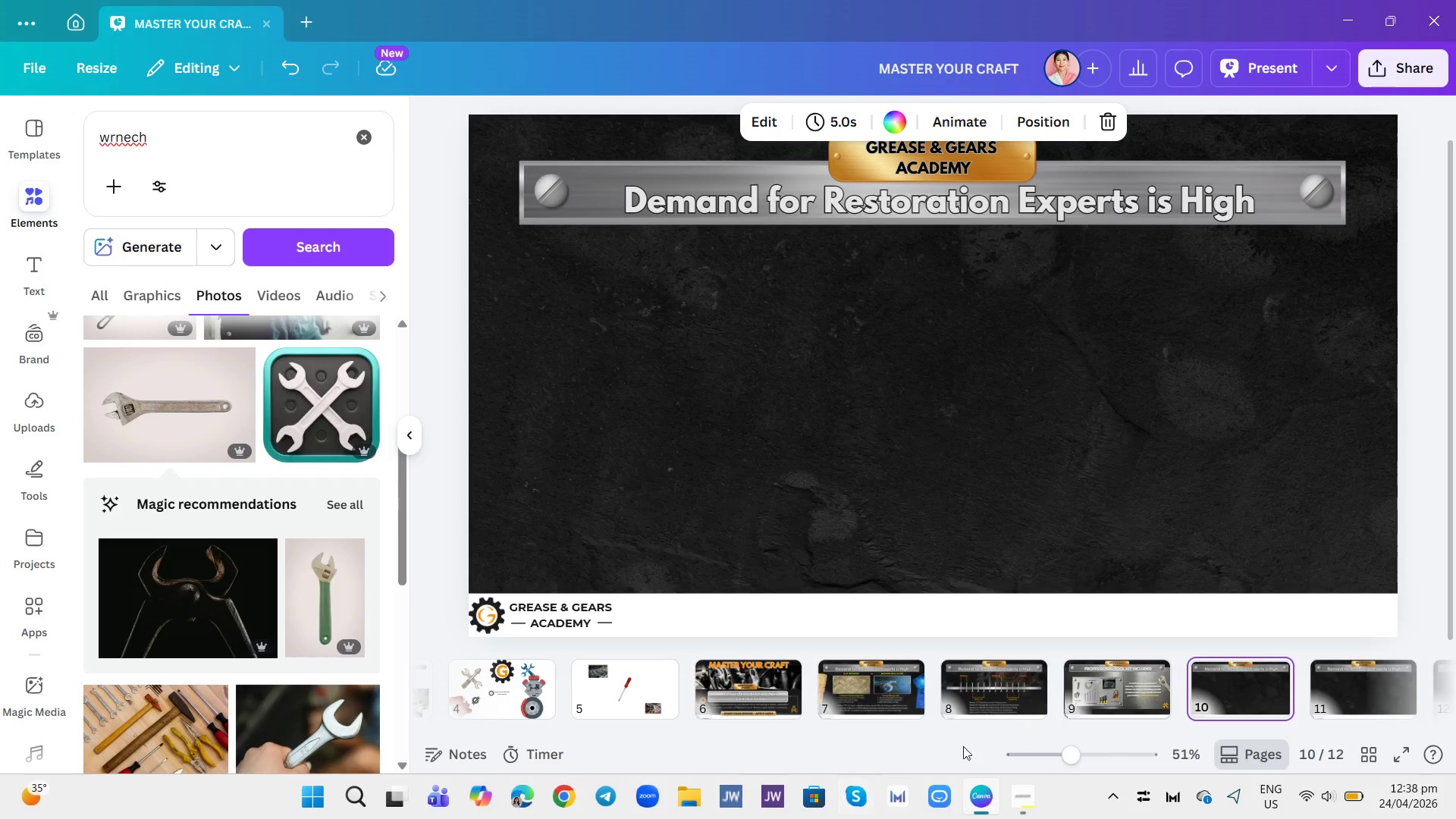 
left_click([1032, 801])